 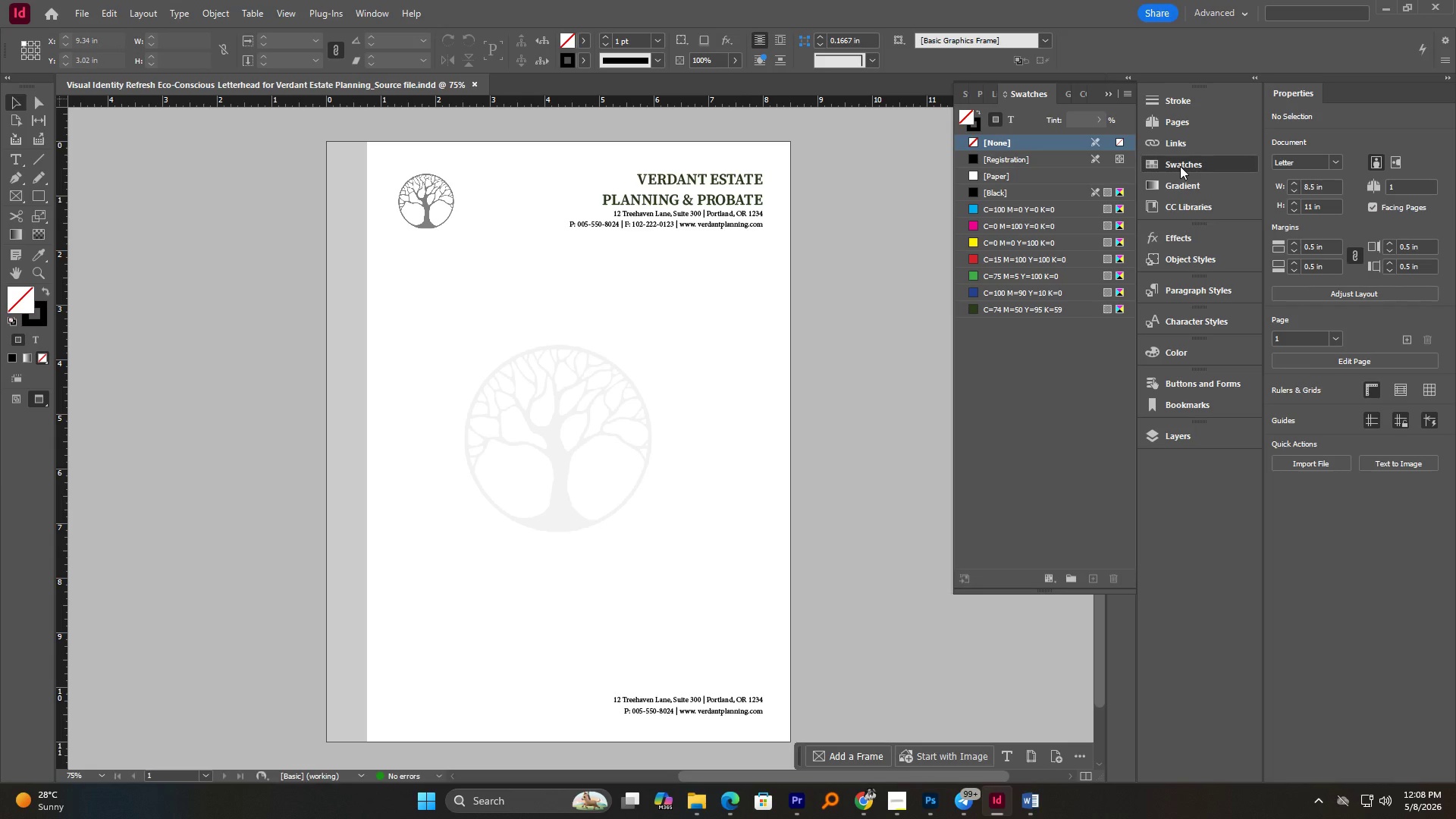 
mouse_move([956, 303])
 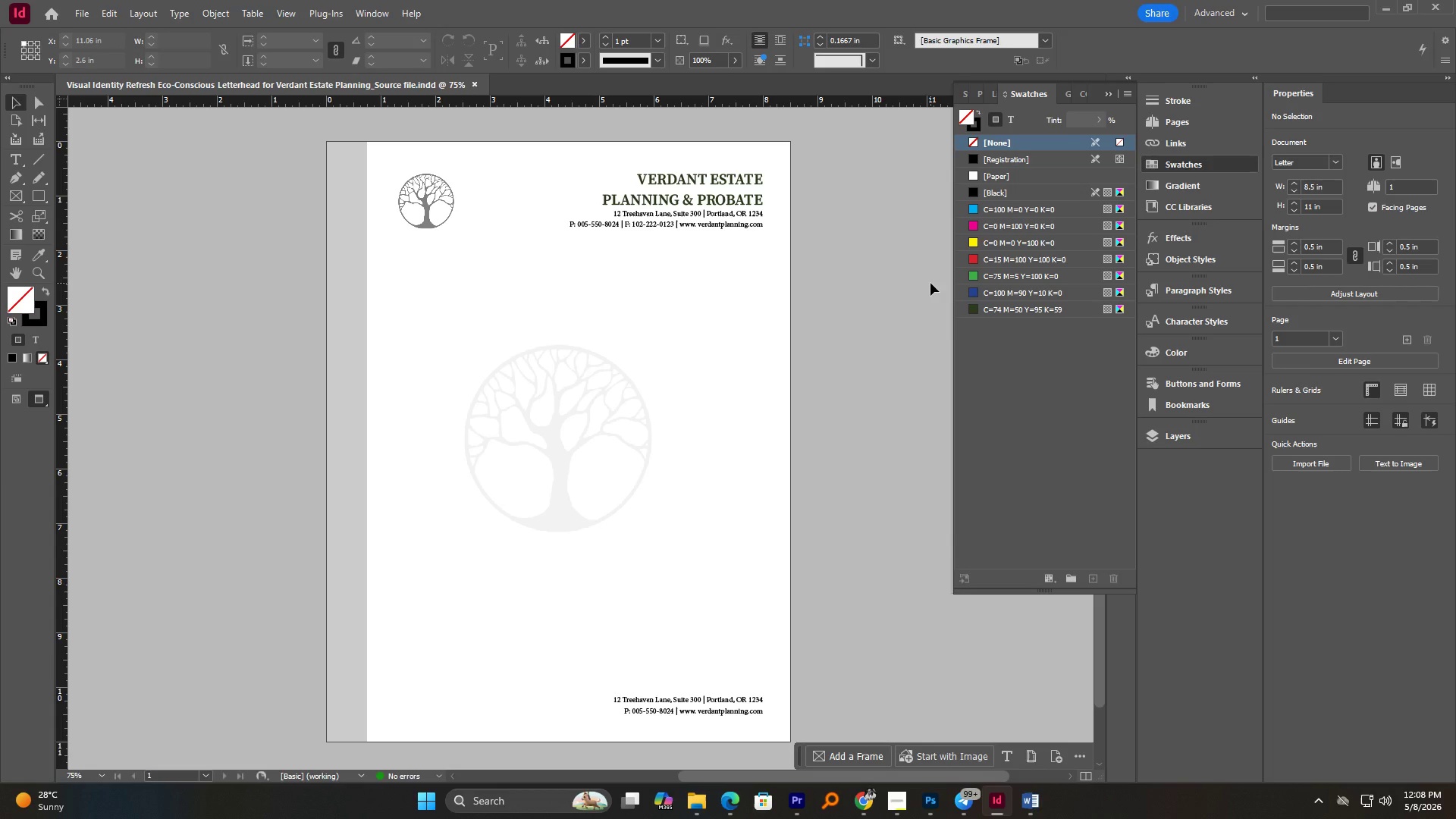 
hold_key(key=AltLeft, duration=0.31)
 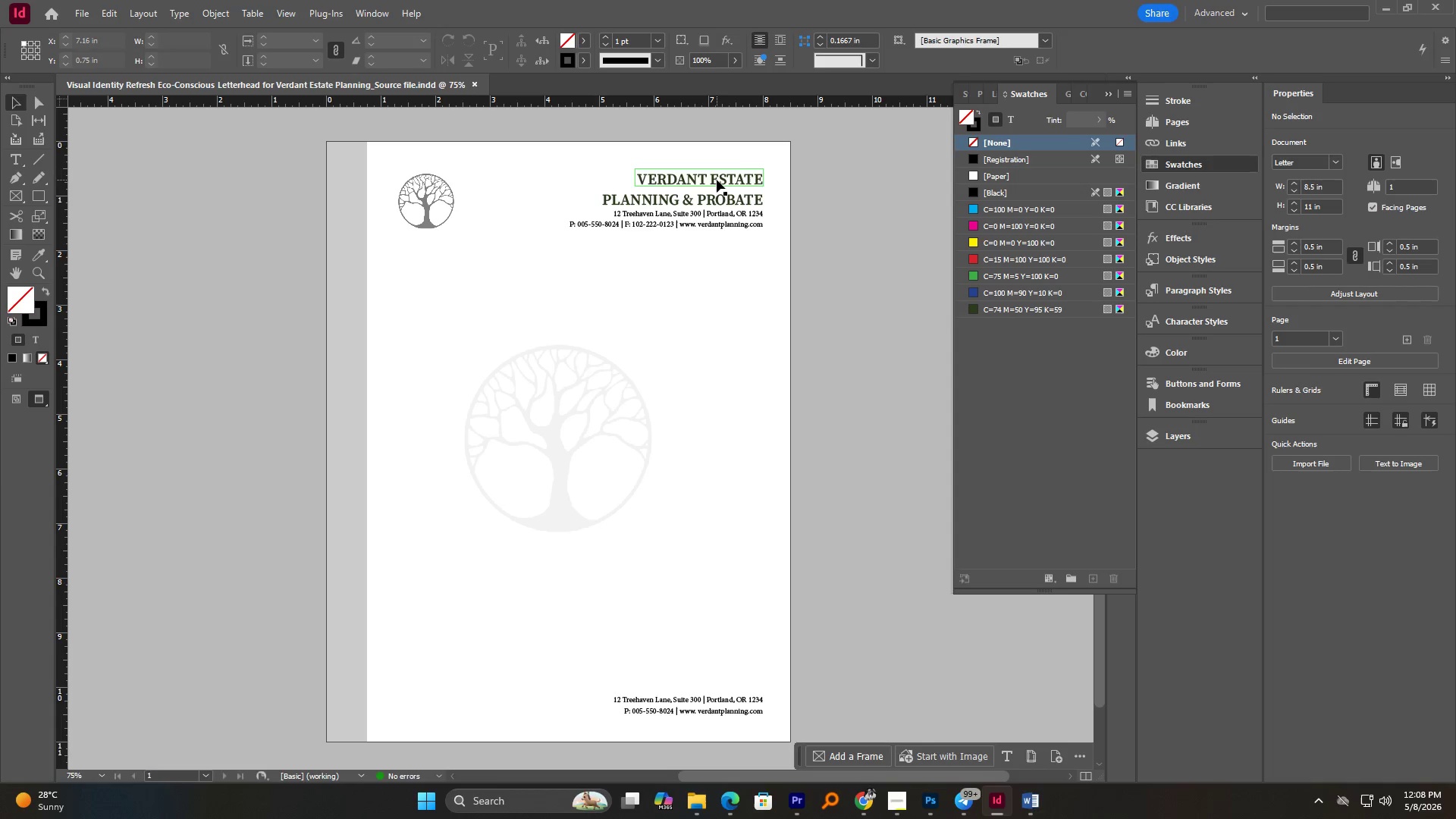 
left_click([717, 180])
 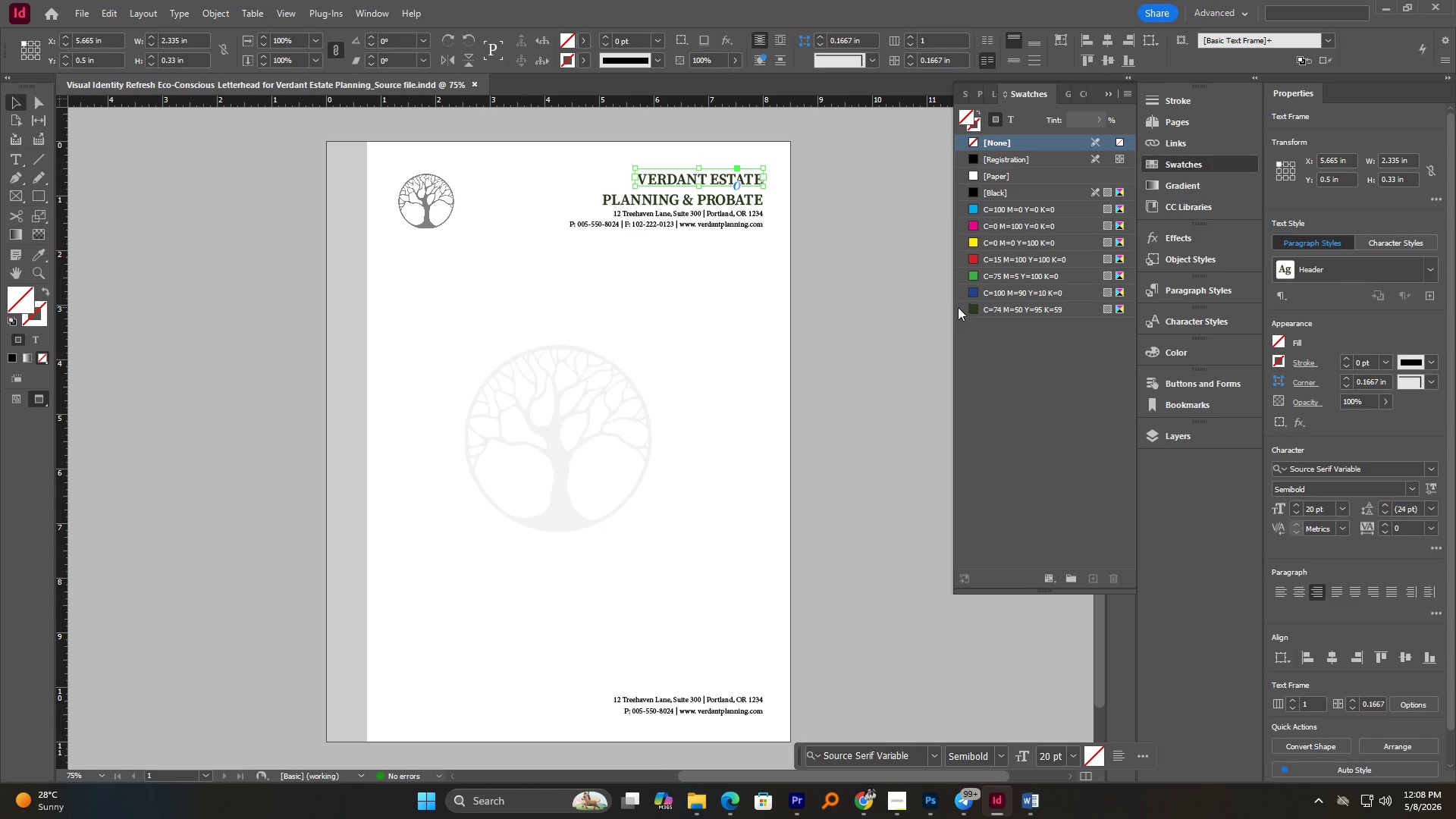 
left_click([1013, 309])
 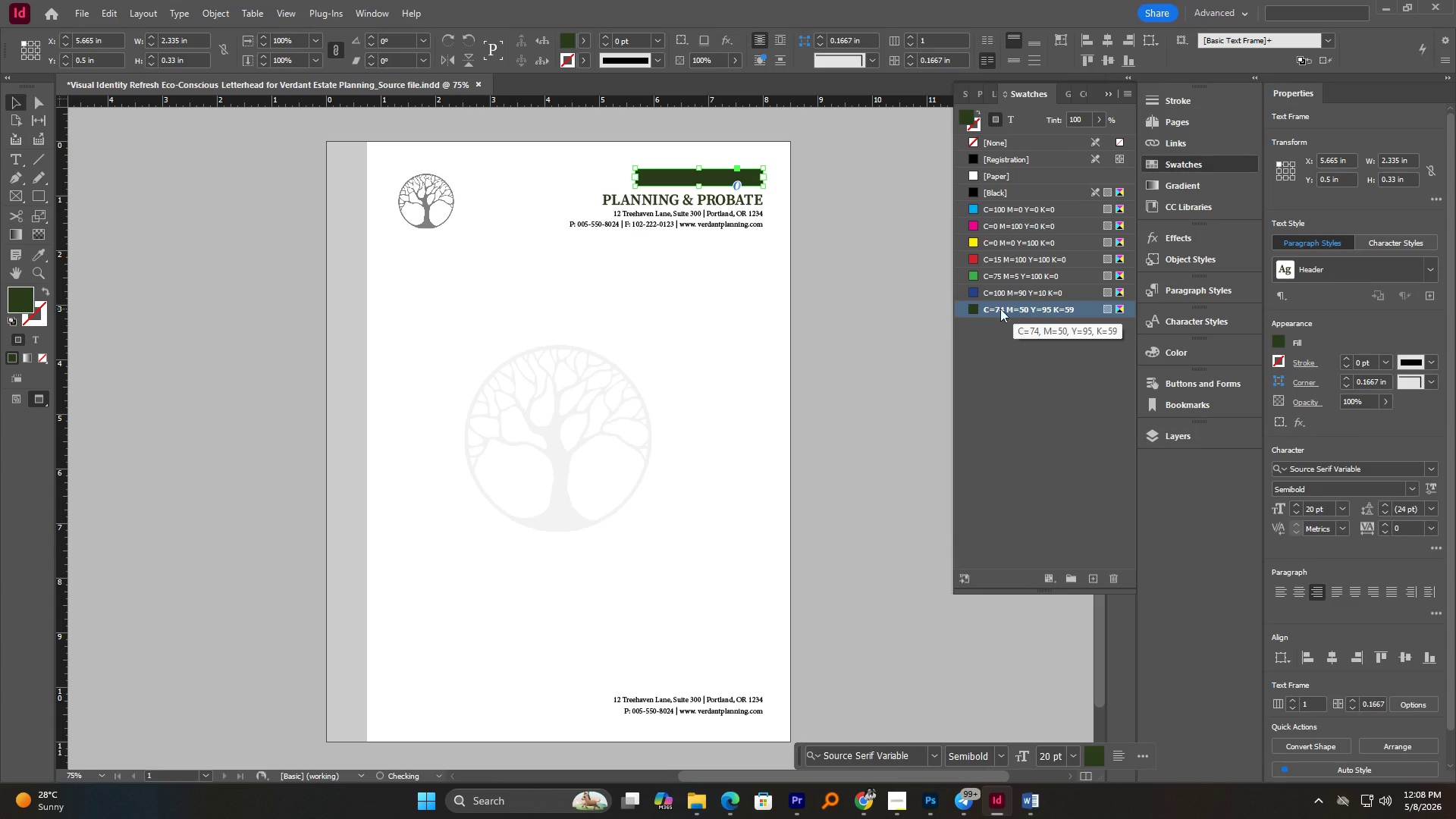 
key(Control+Z)
 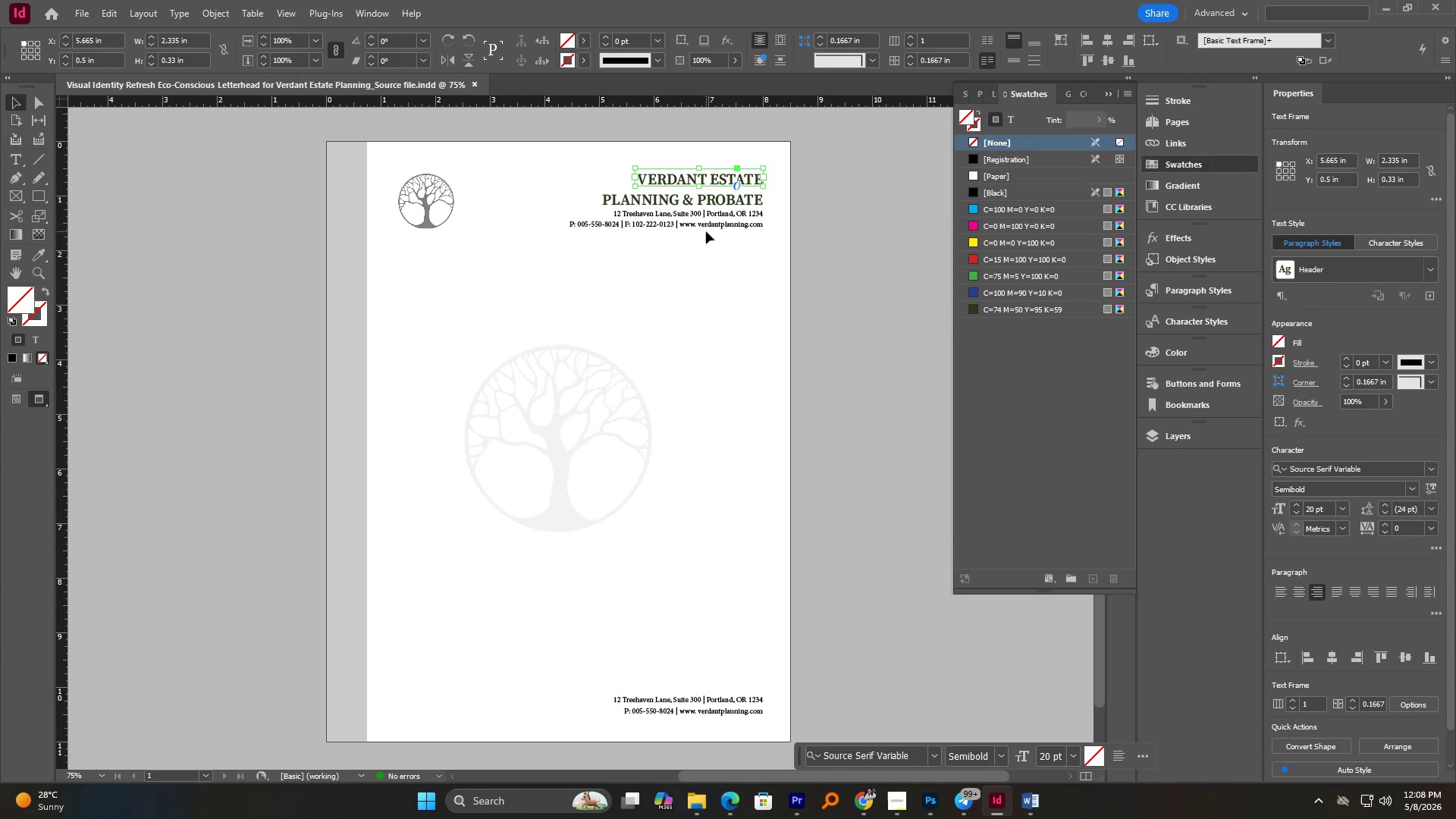 
hold_key(key=AltLeft, duration=1.17)
scroll: coordinate [793, 284], scroll_direction: up, amount: 4.0
 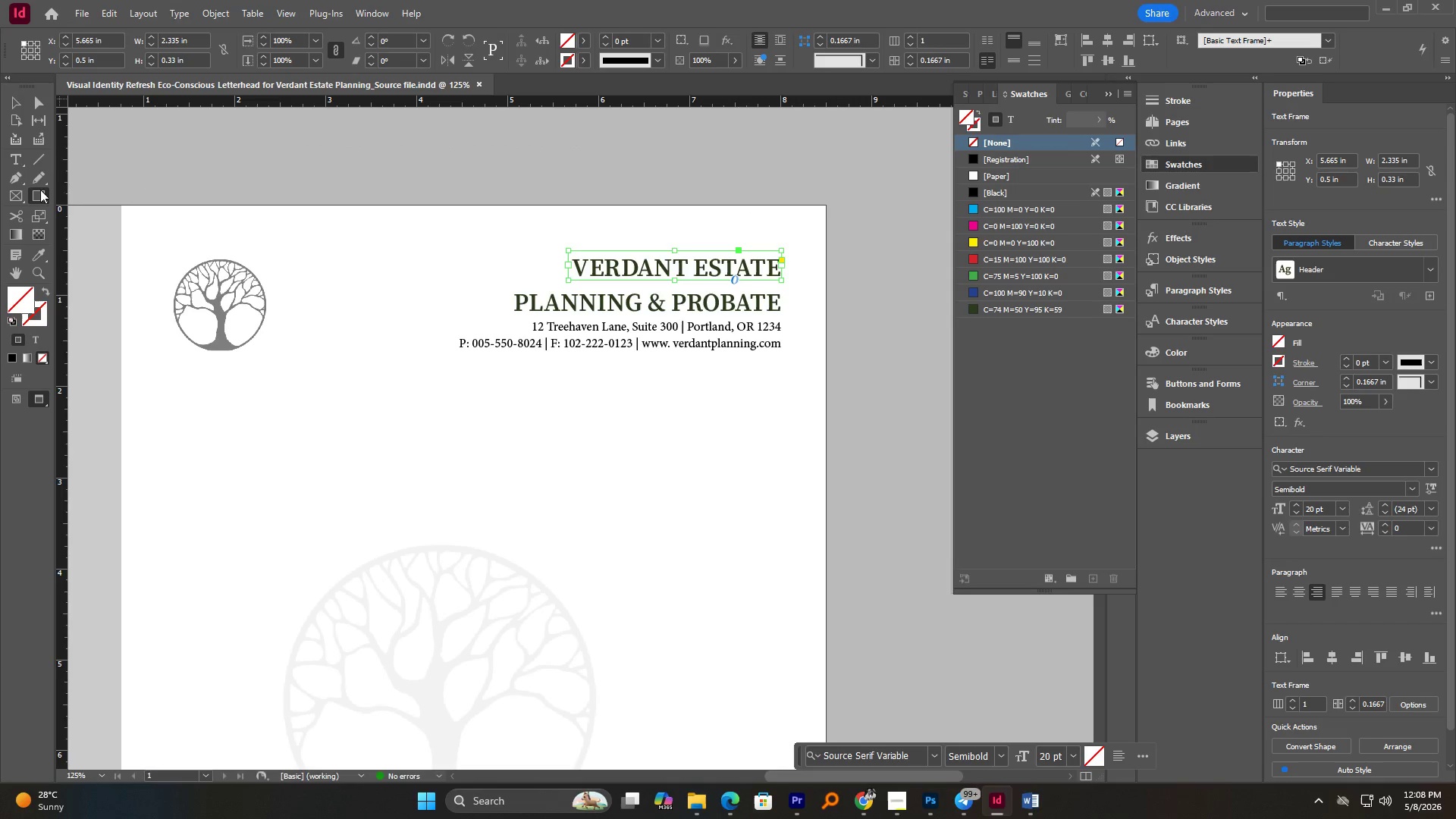 
left_click_drag(start_coordinate=[550, 140], to_coordinate=[610, 194])
 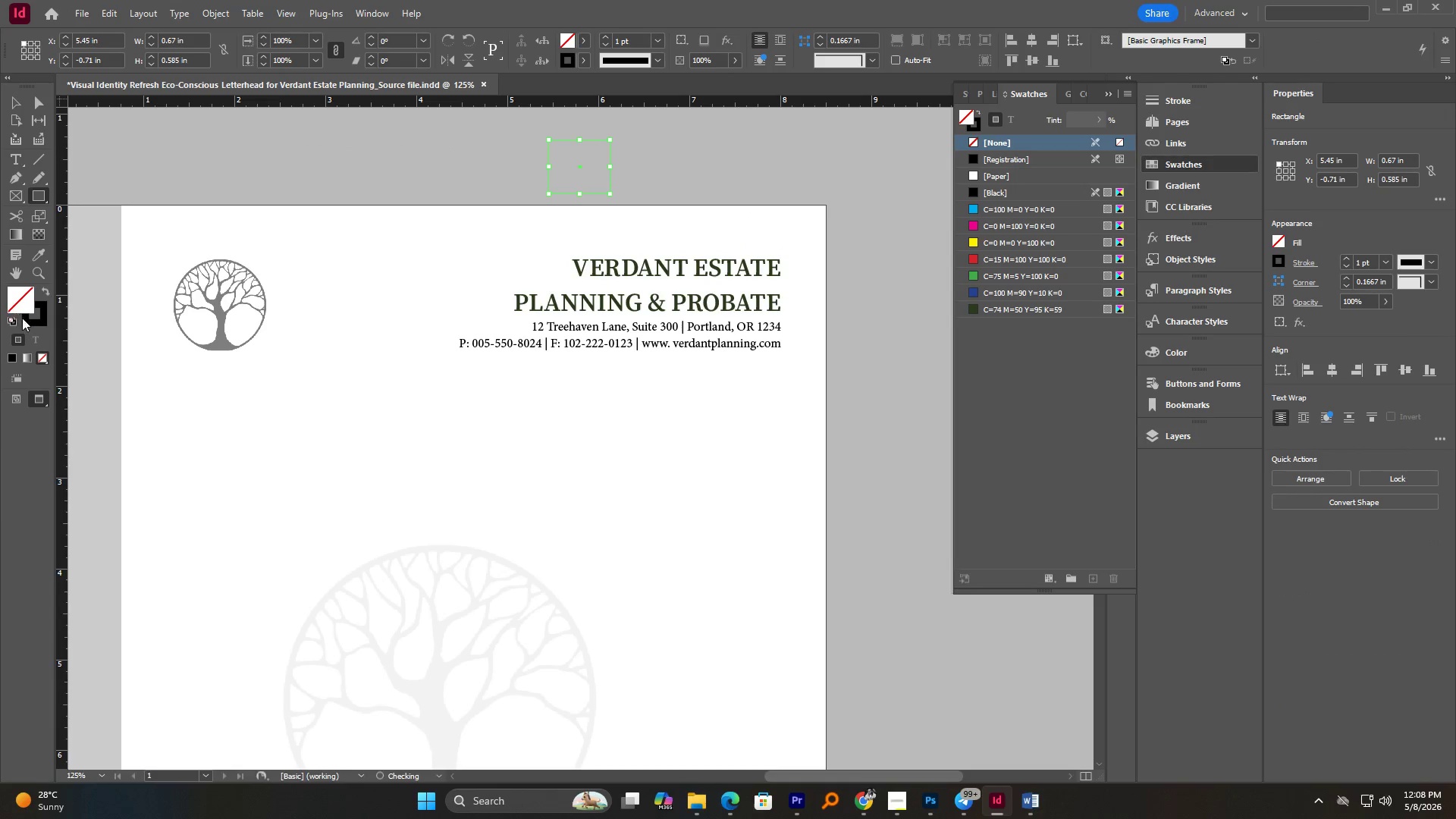 
left_click([33, 324])
 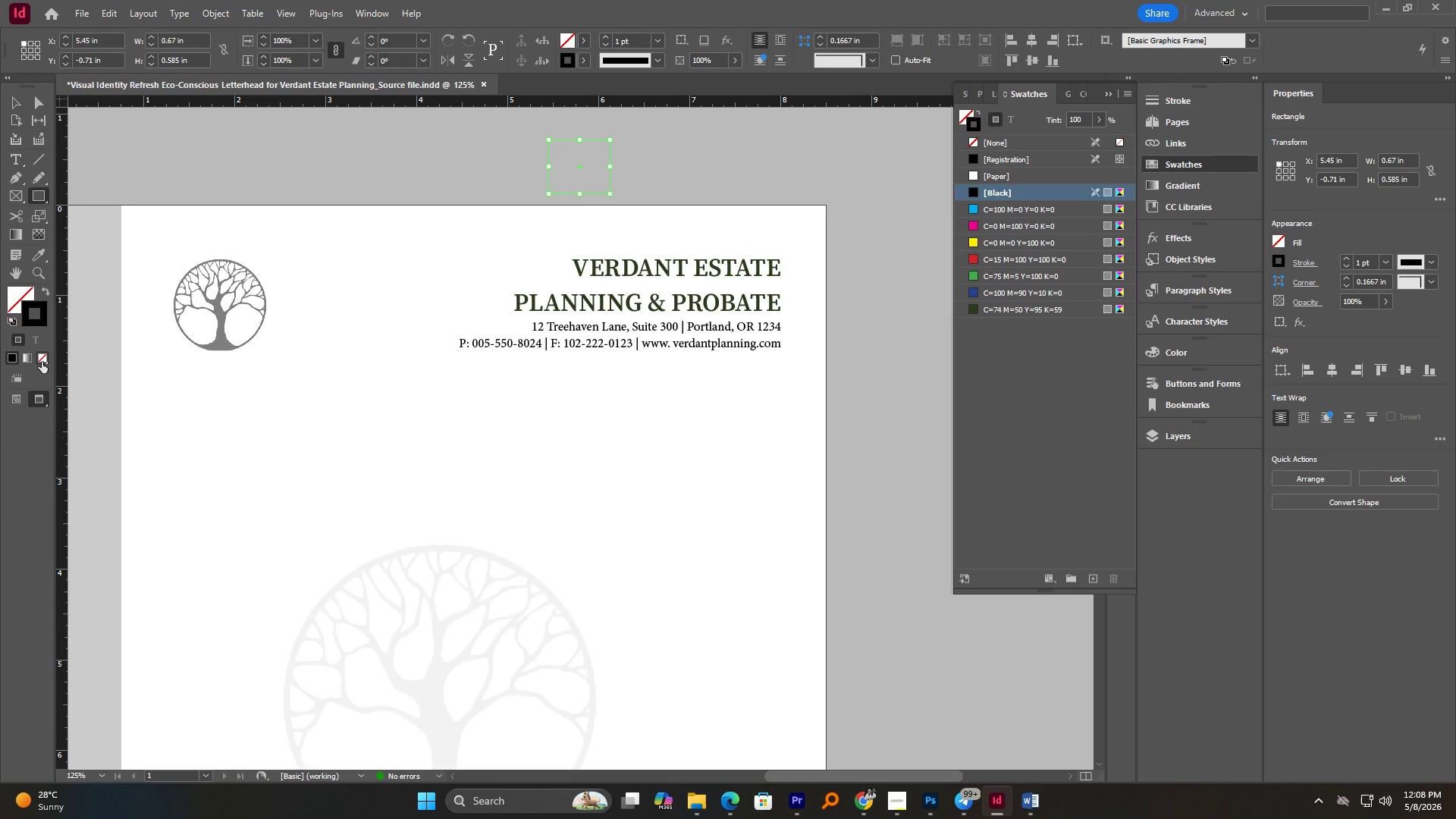 
left_click([42, 362])
 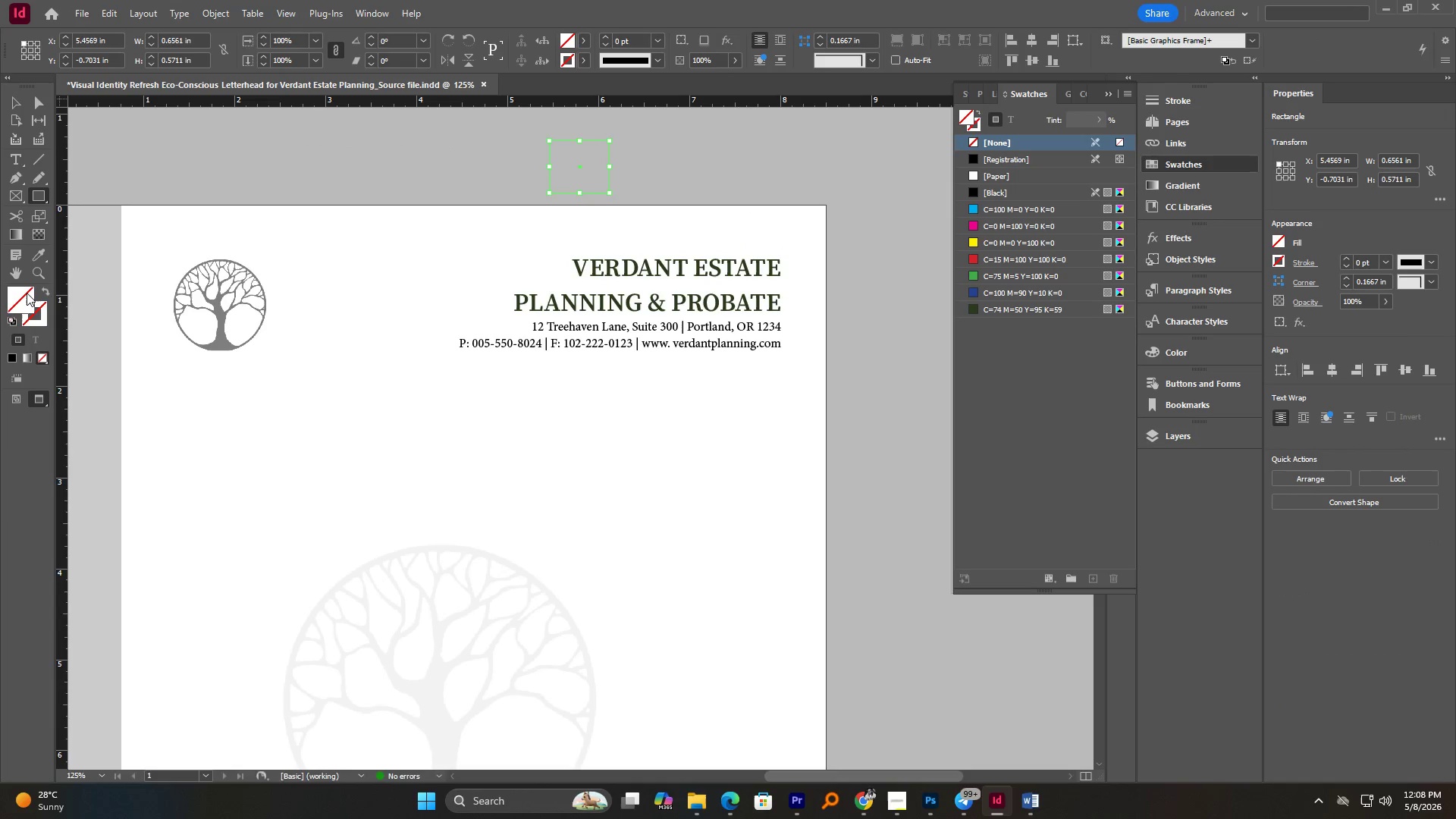 
double_click([27, 293])
 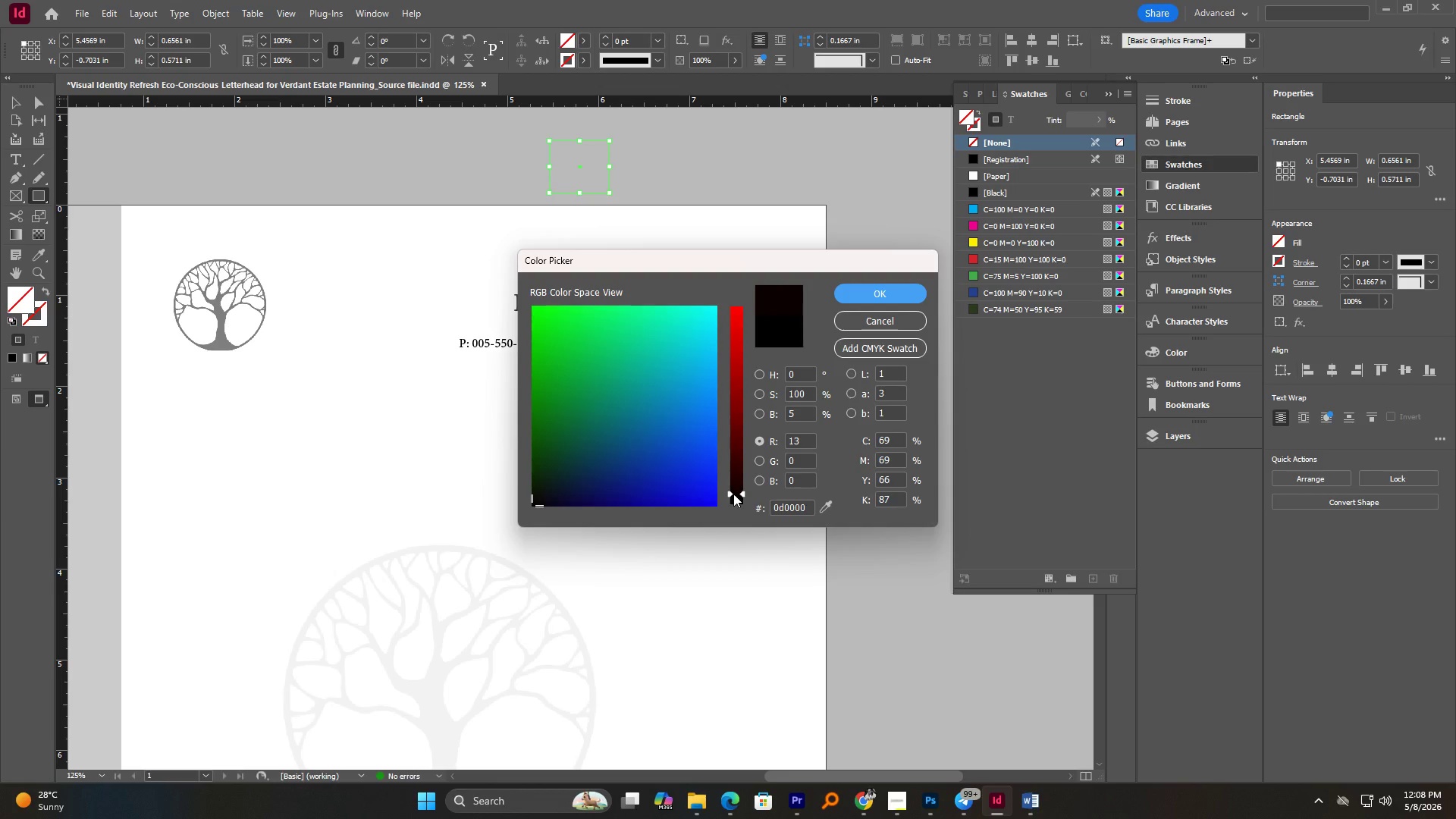 
left_click_drag(start_coordinate=[542, 497], to_coordinate=[535, 500])
 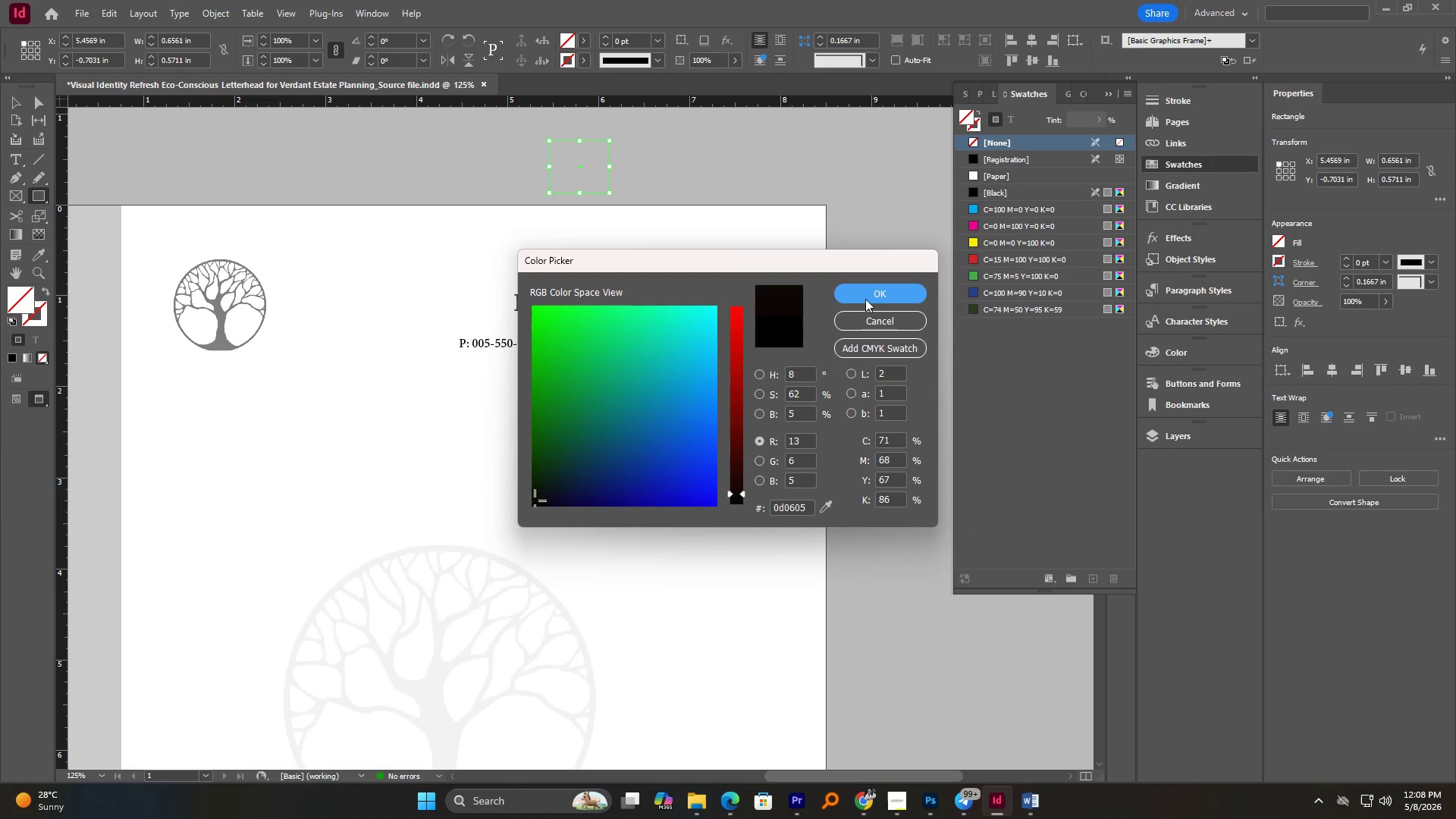 
left_click([869, 298])
 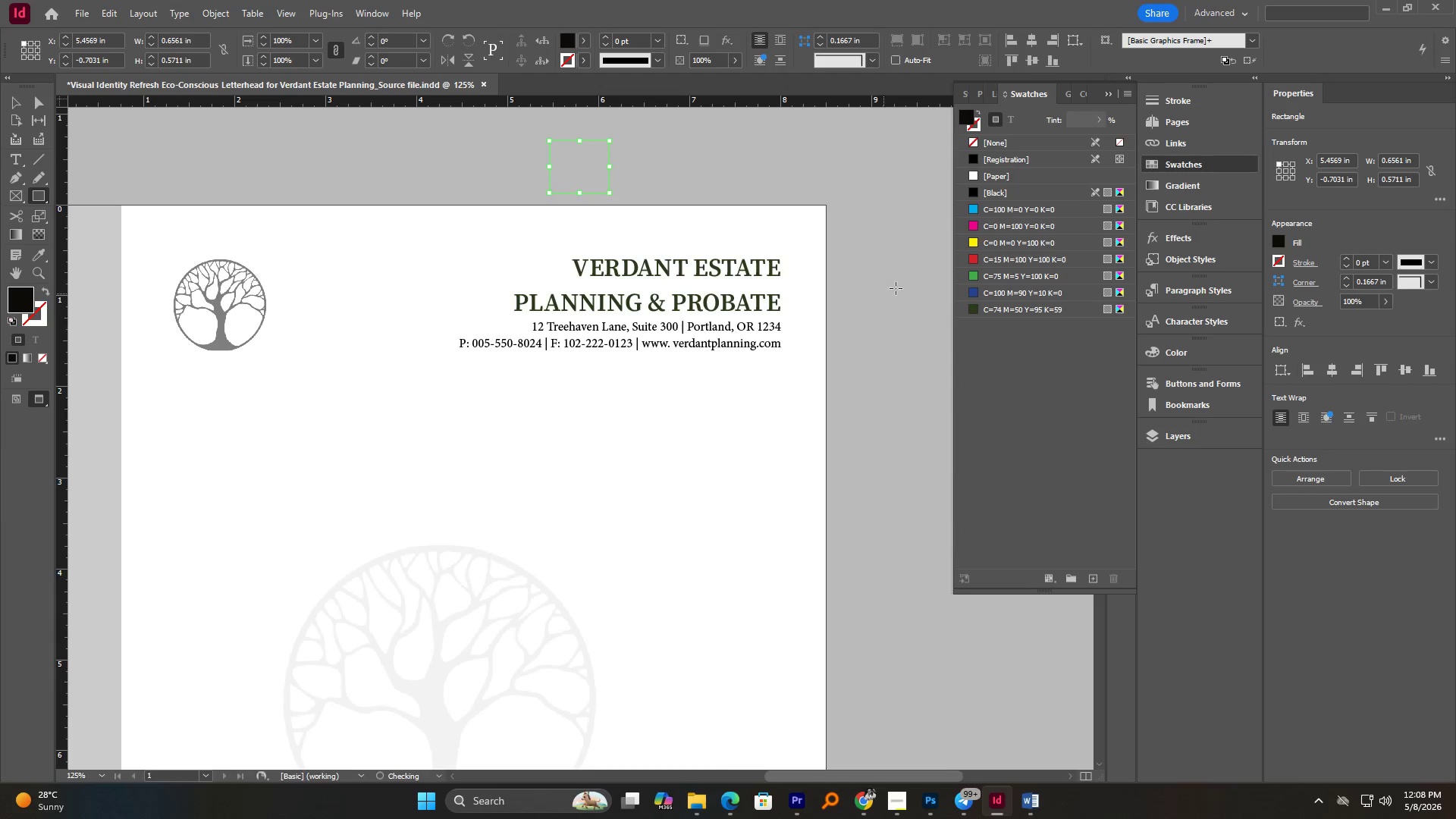 
mouse_move([952, 193])
 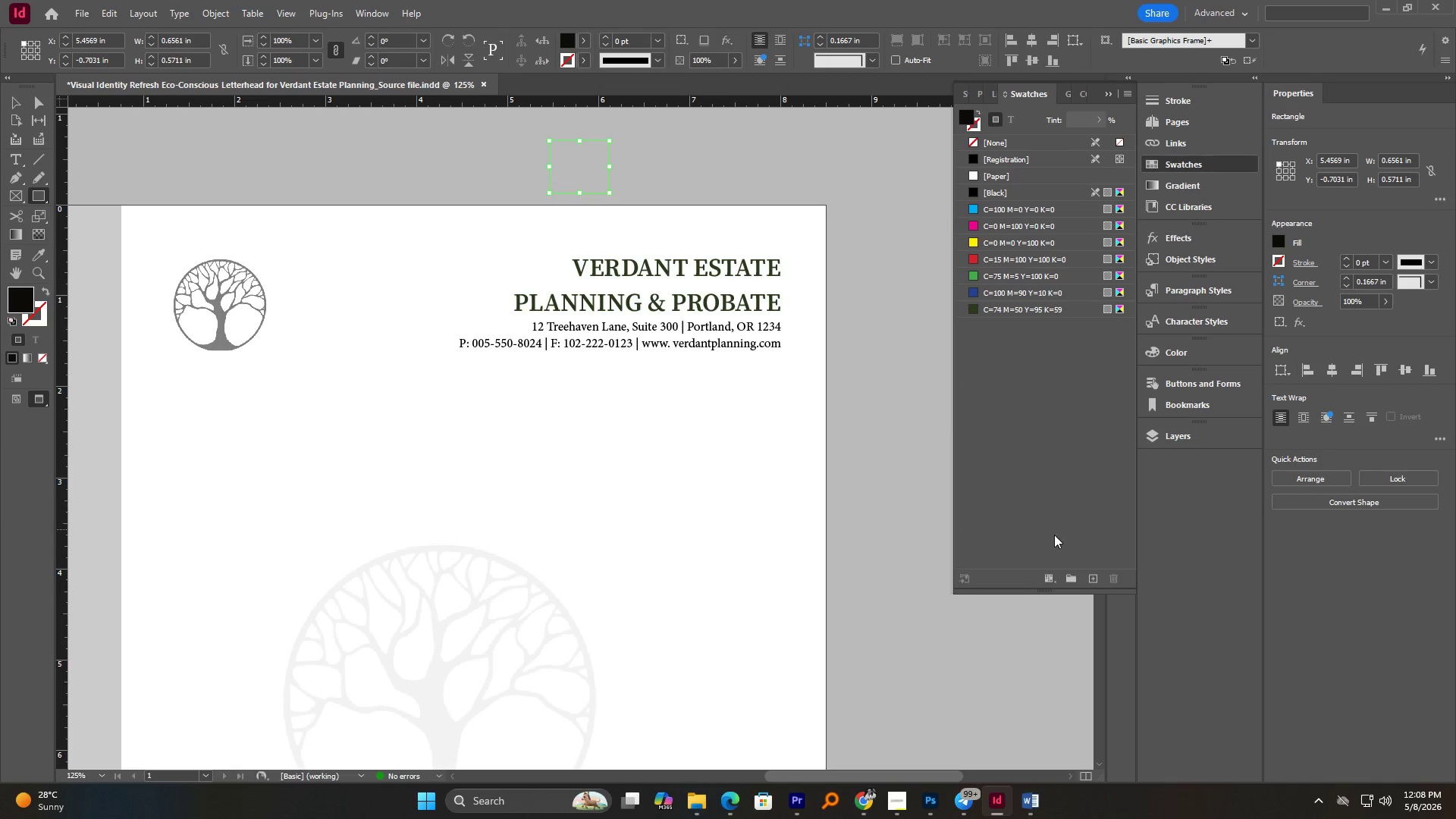 
left_click([1090, 577])
 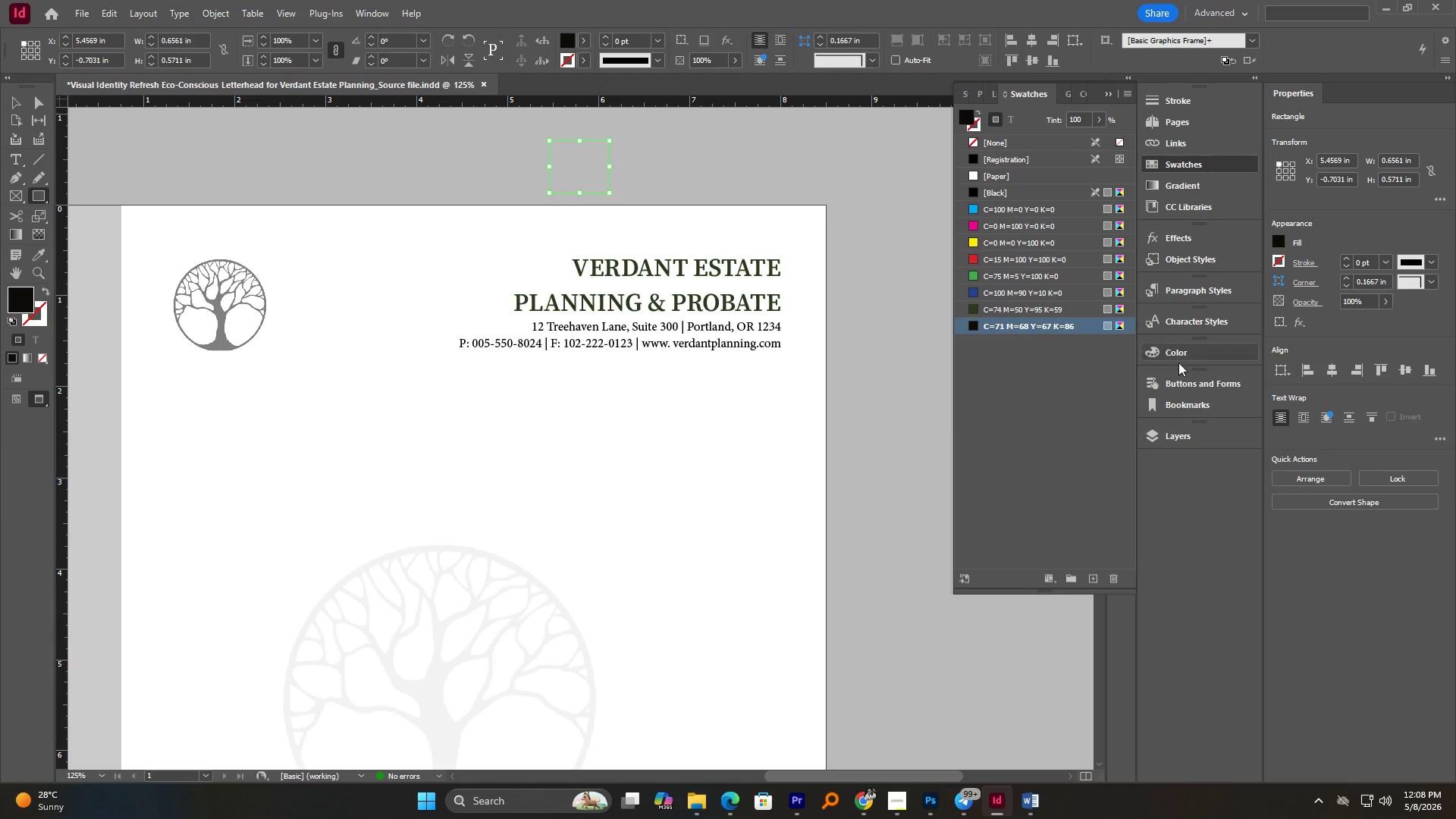 
left_click([1172, 352])
 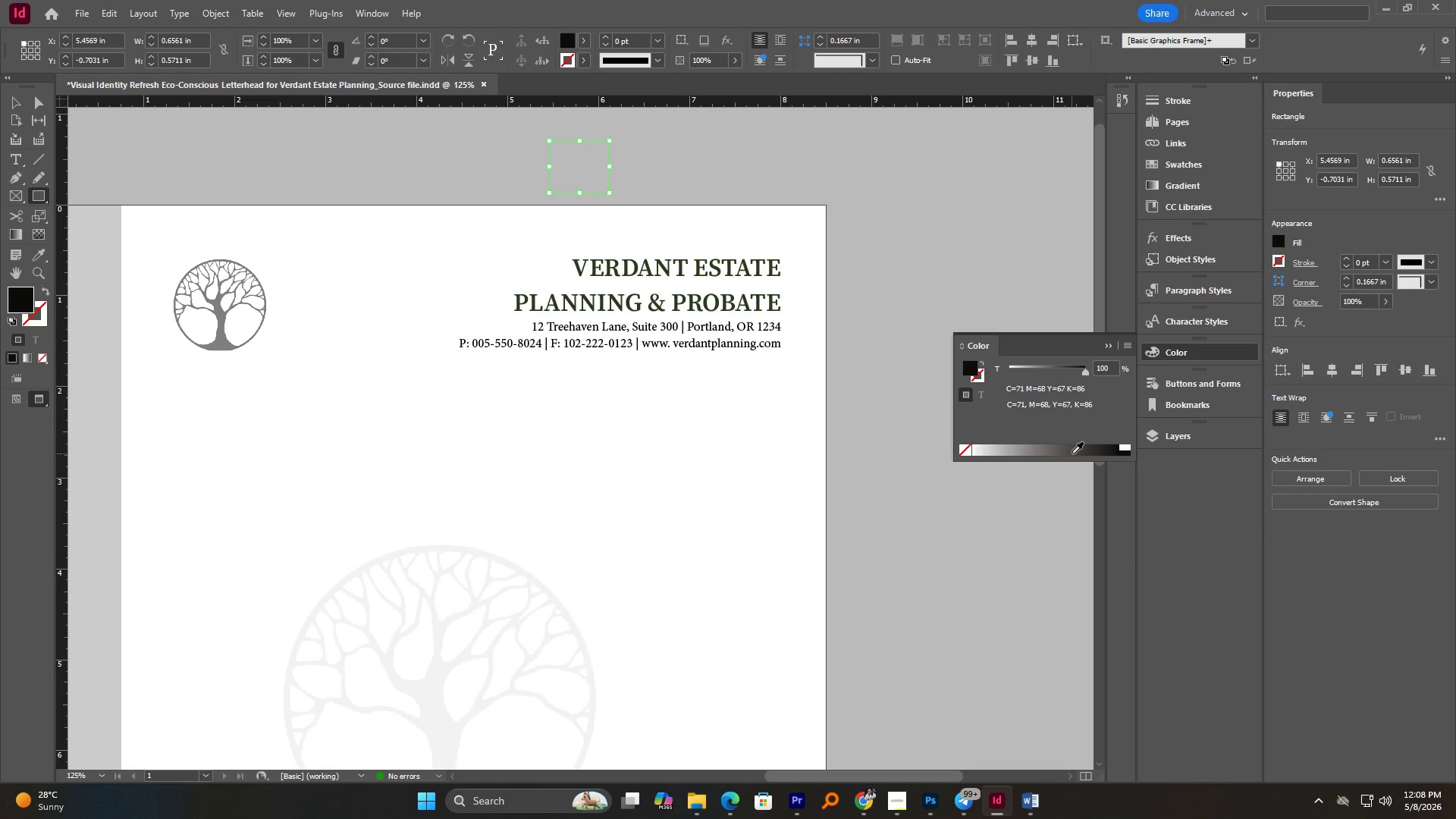 
left_click([1075, 451])
 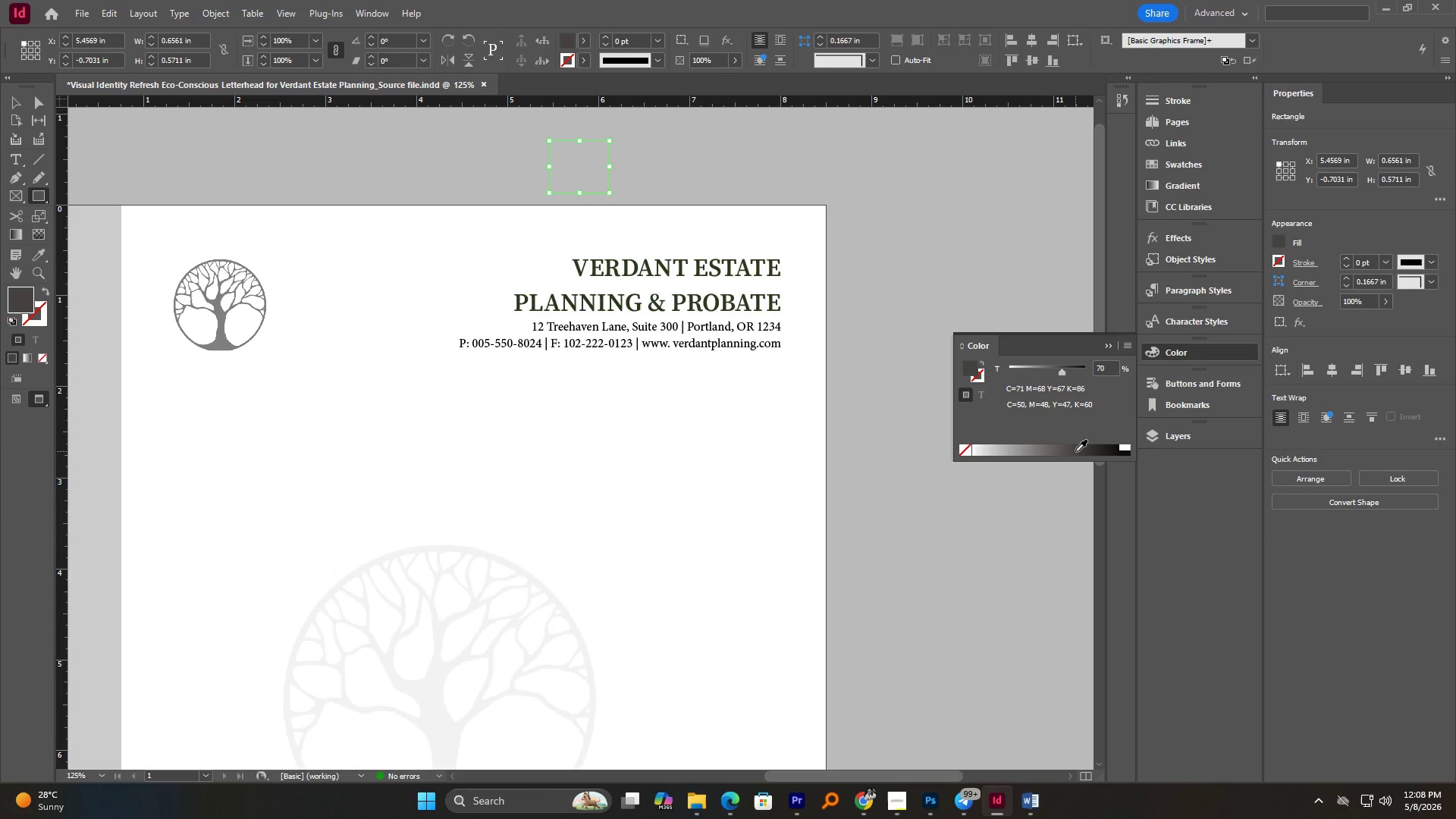 
left_click_drag(start_coordinate=[1078, 448], to_coordinate=[1097, 451])
 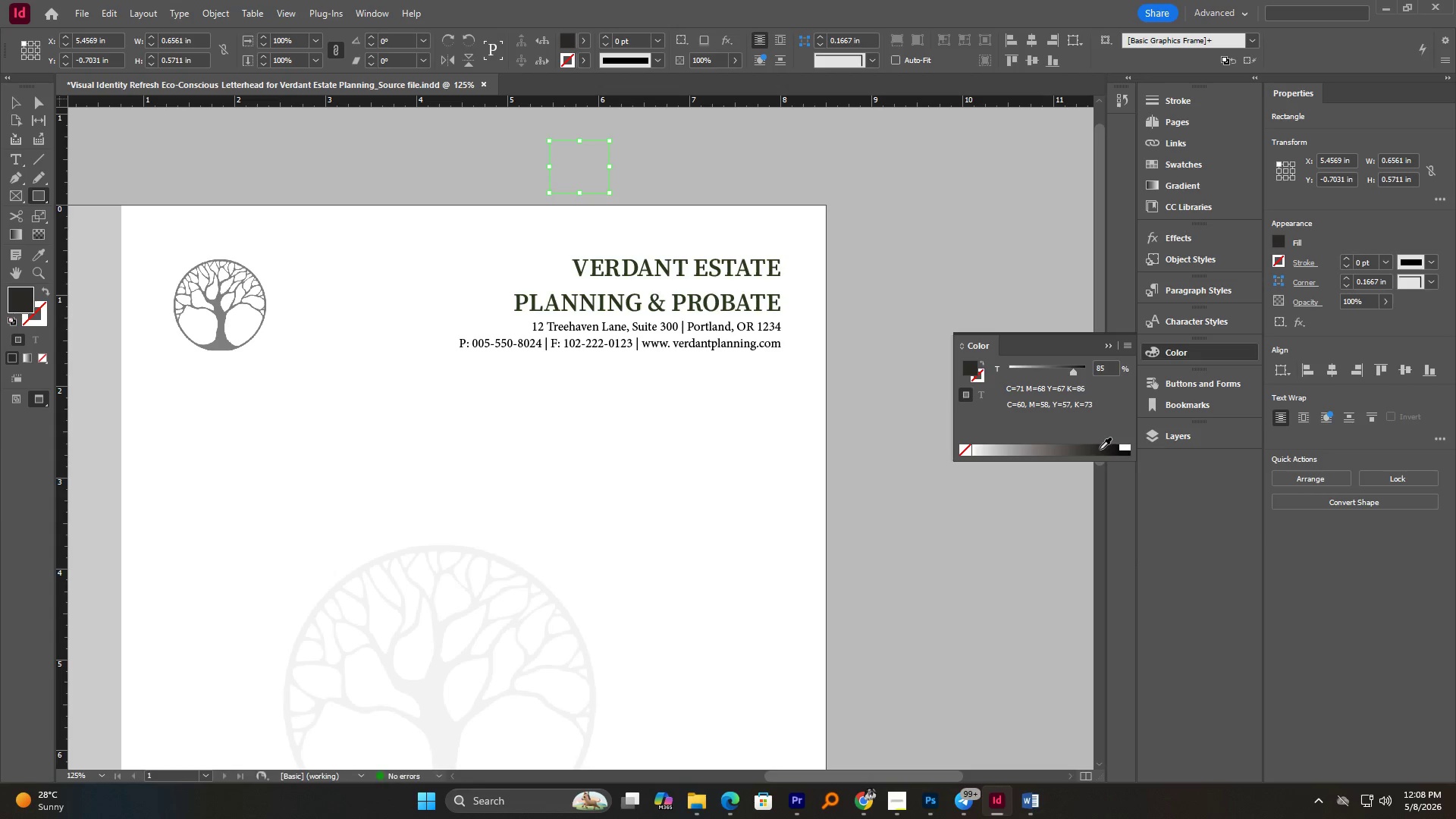 
left_click([1100, 449])
 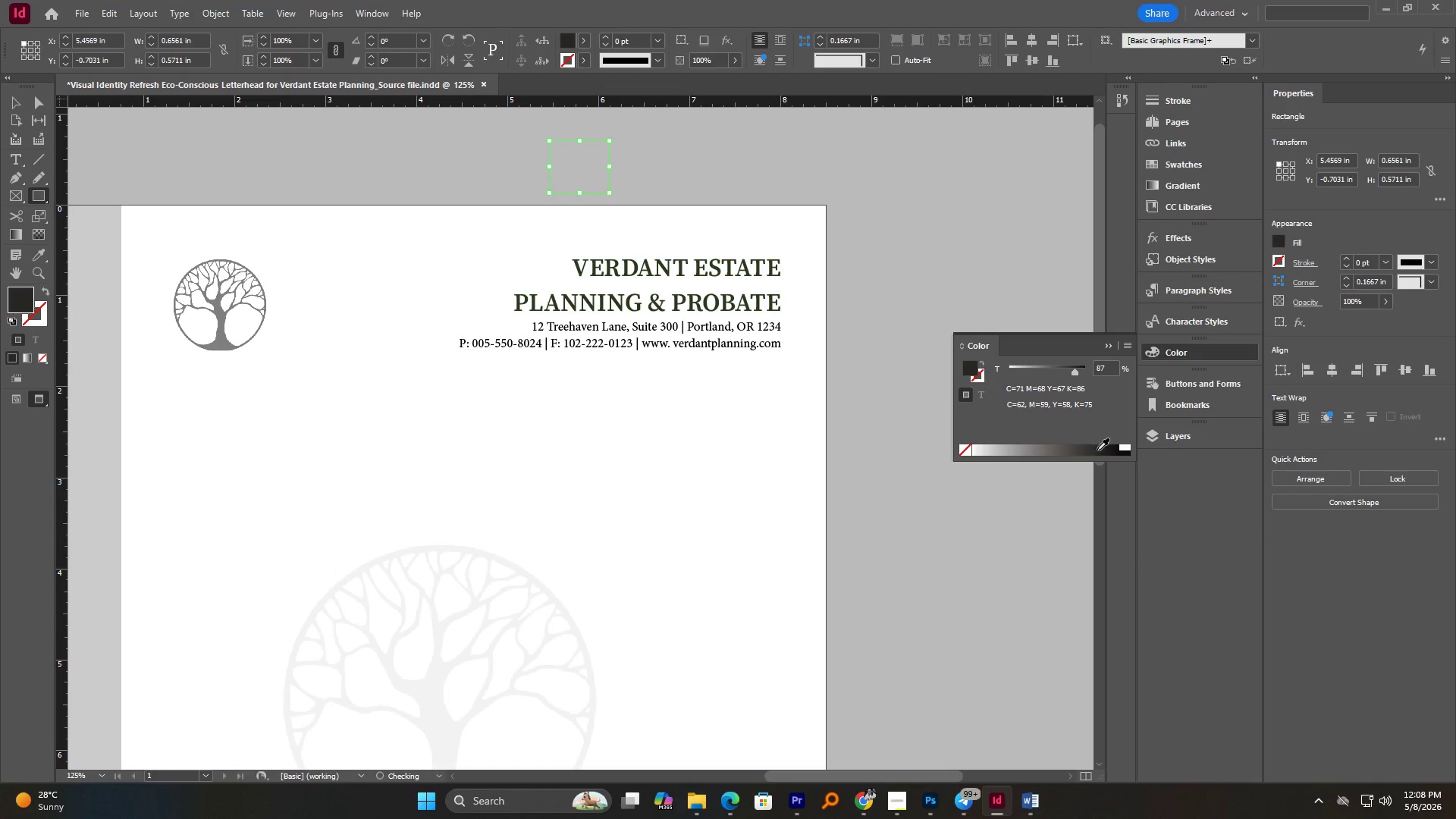 
left_click([1097, 450])
 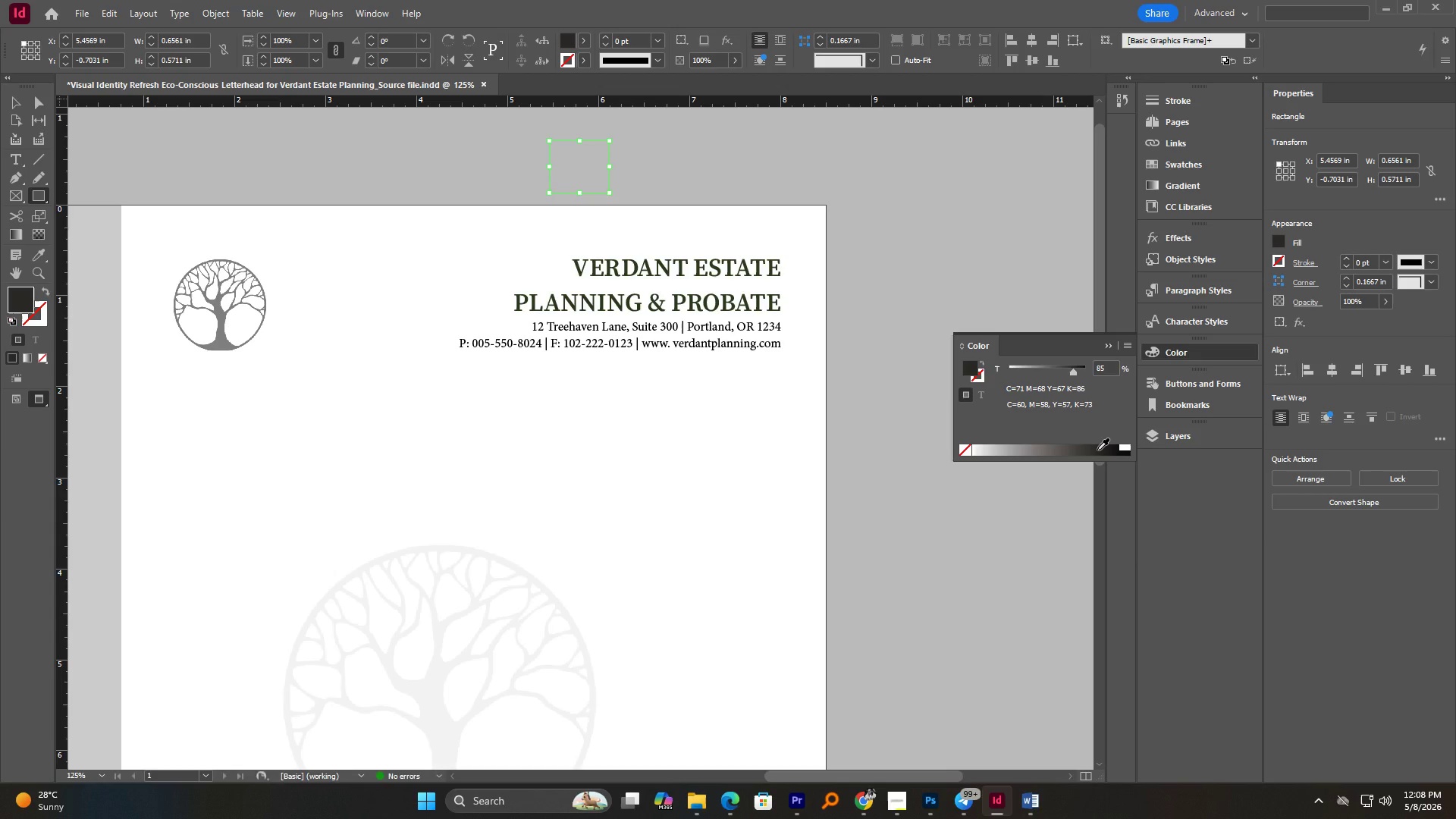 
left_click([1097, 450])
 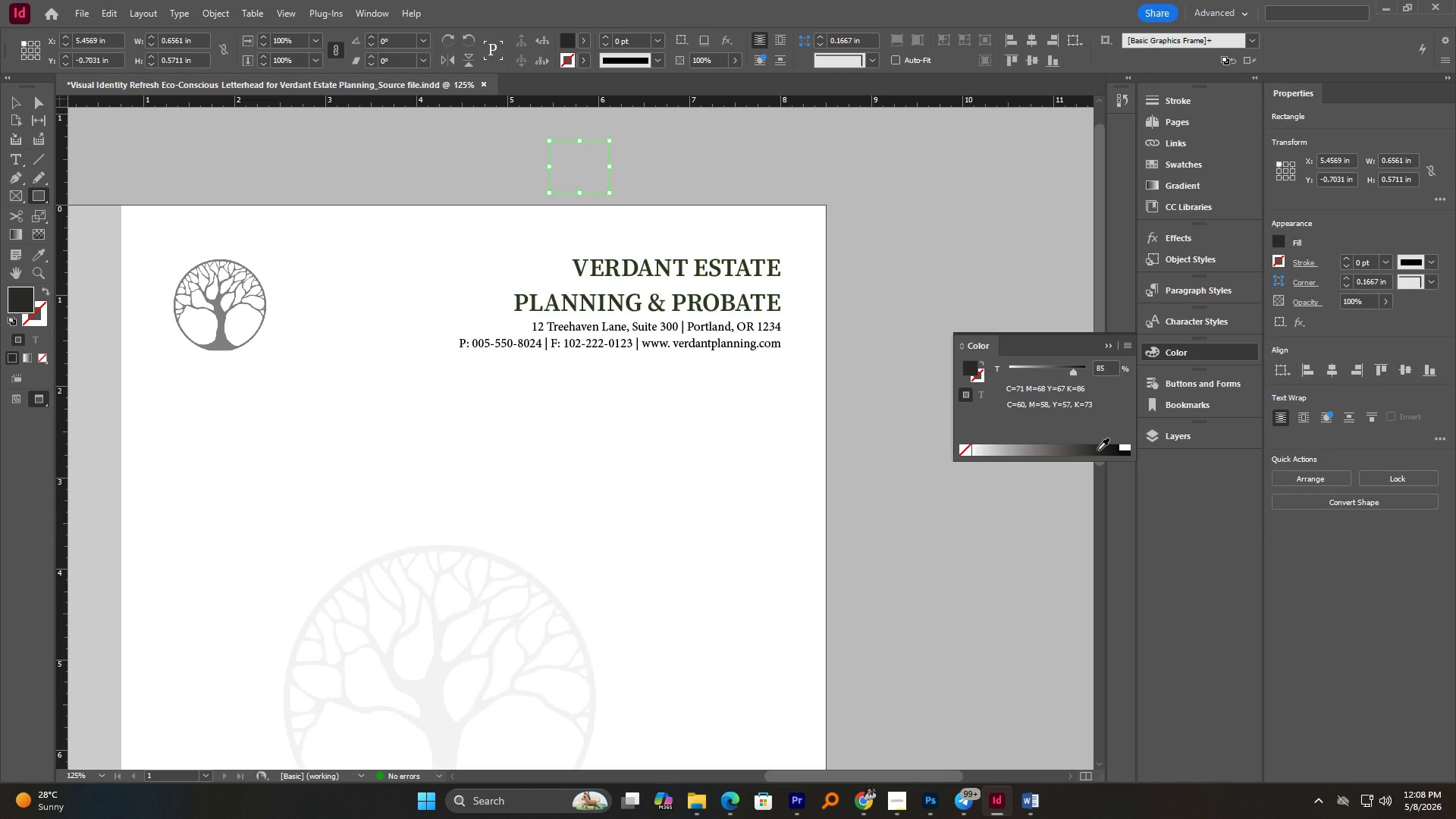 
left_click([1097, 450])
 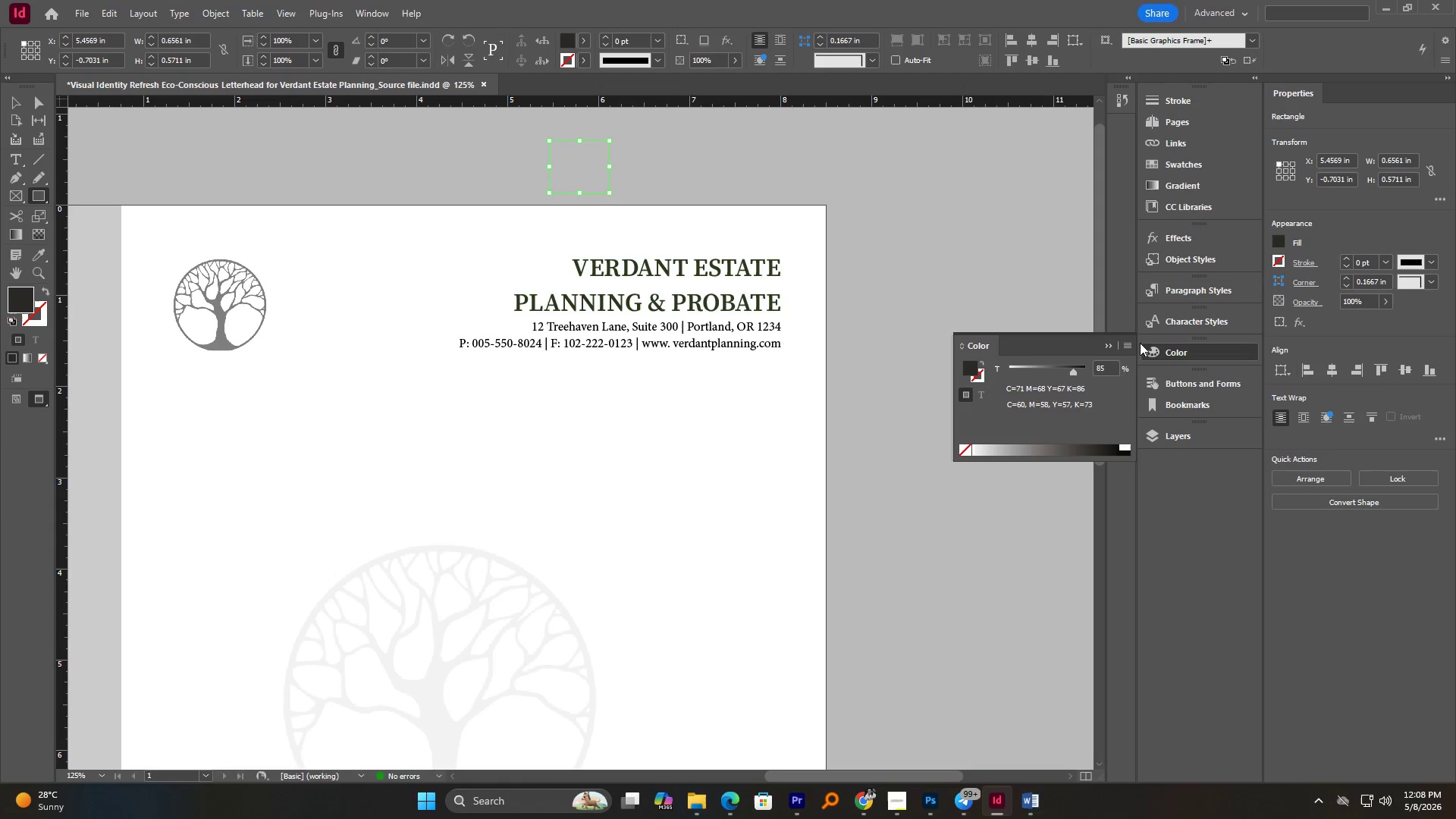 
left_click([1113, 347])
 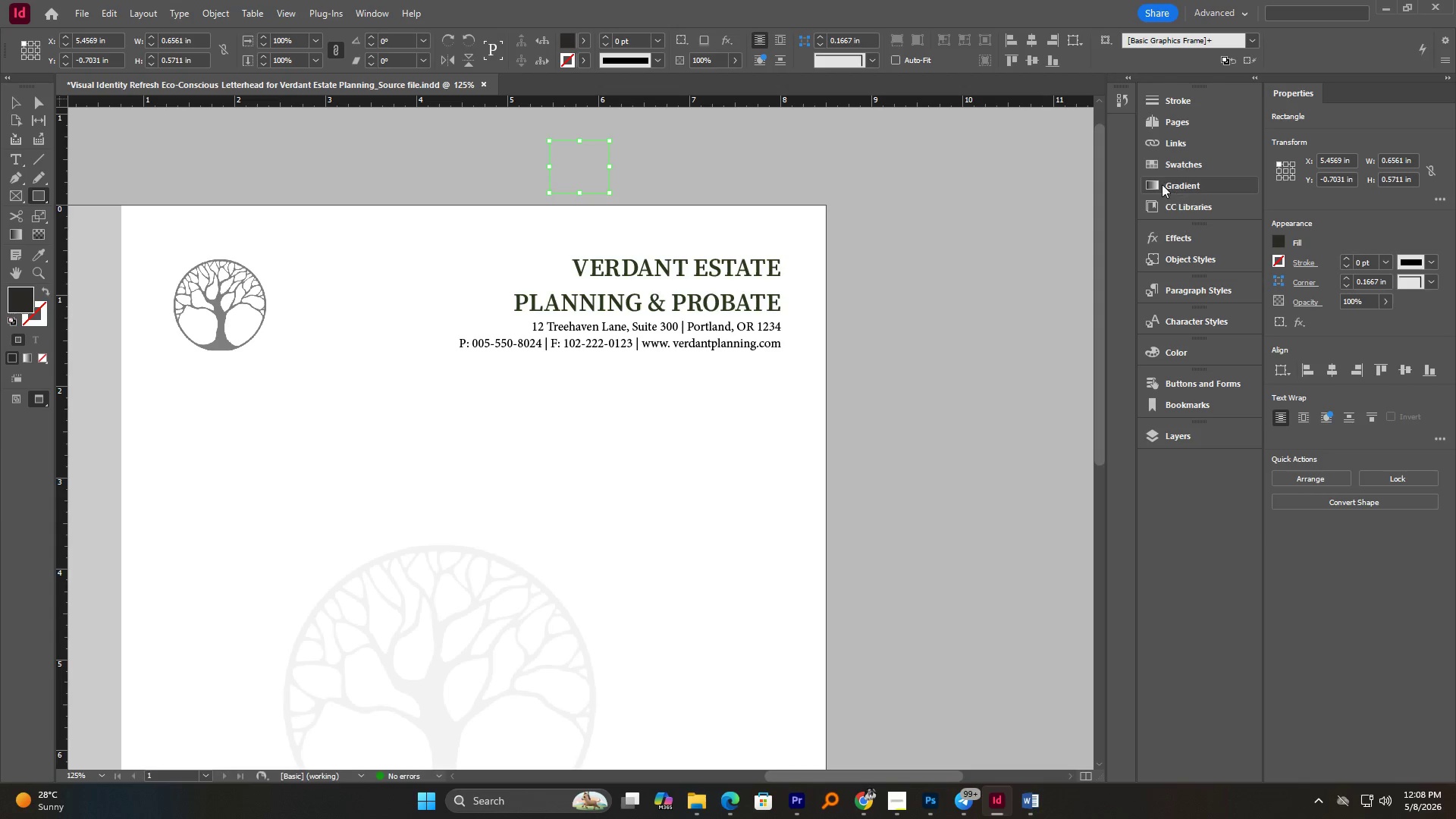 
left_click([1161, 153])
 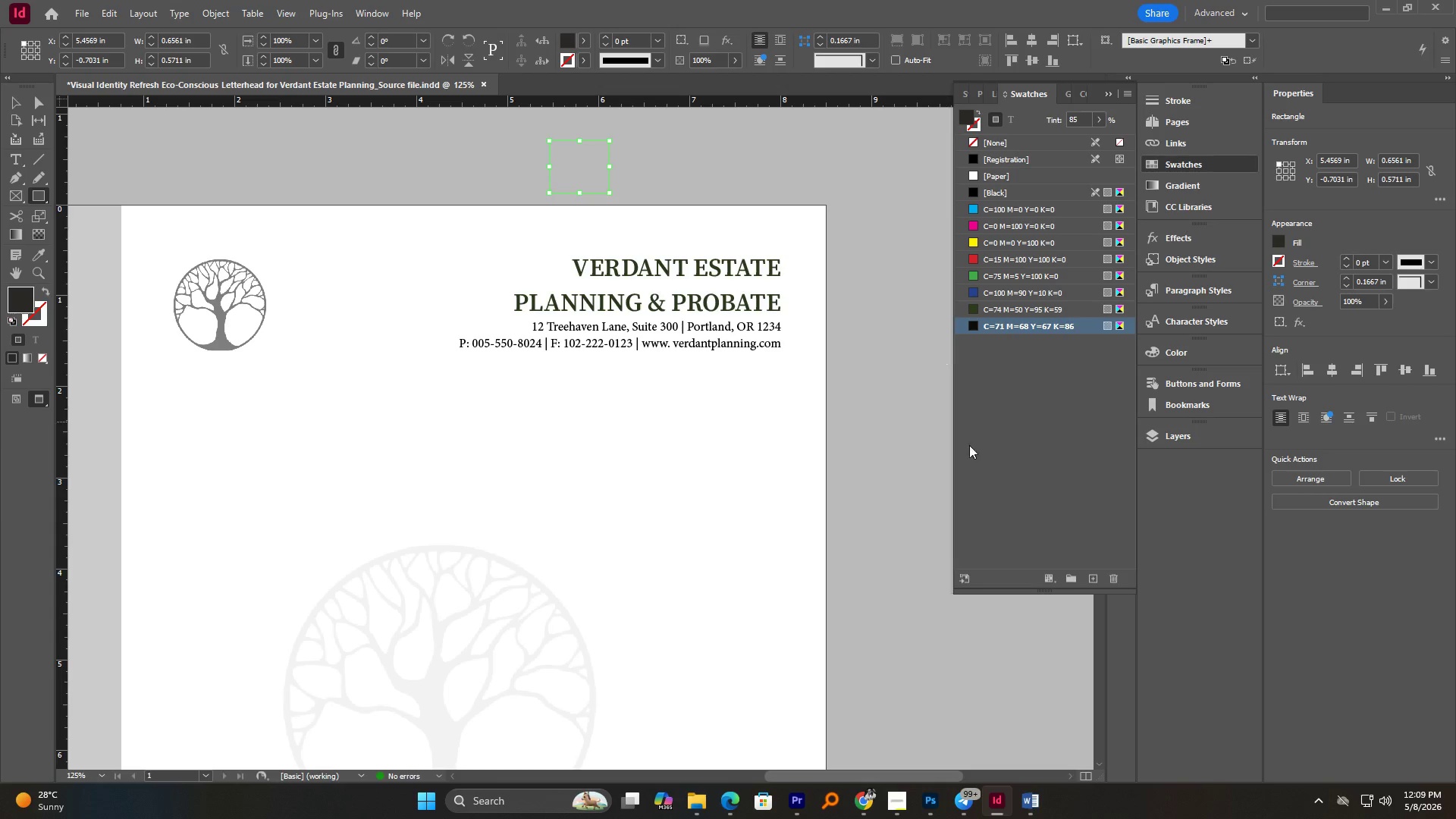 
left_click([1068, 579])
 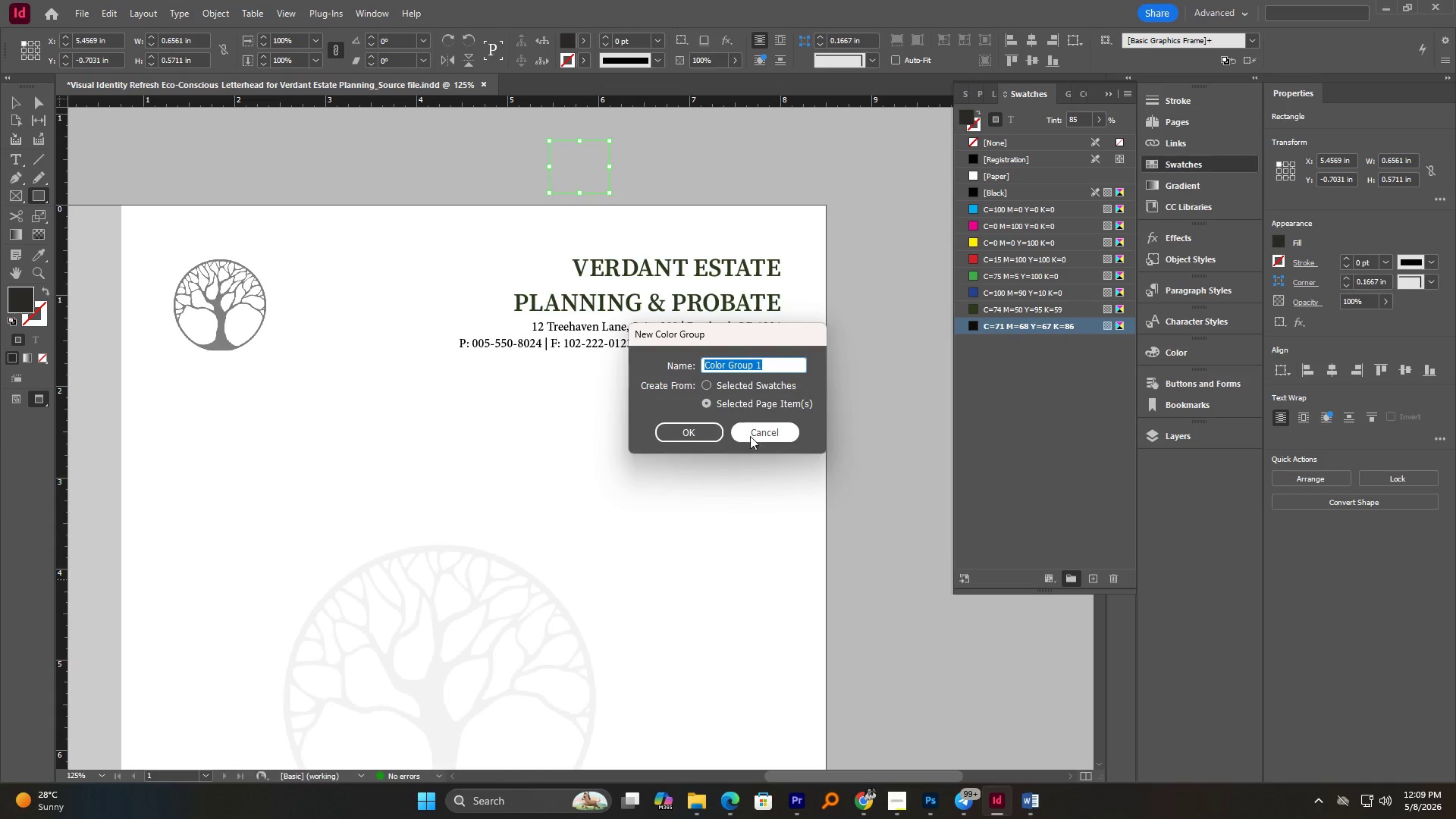 
left_click([714, 425])
 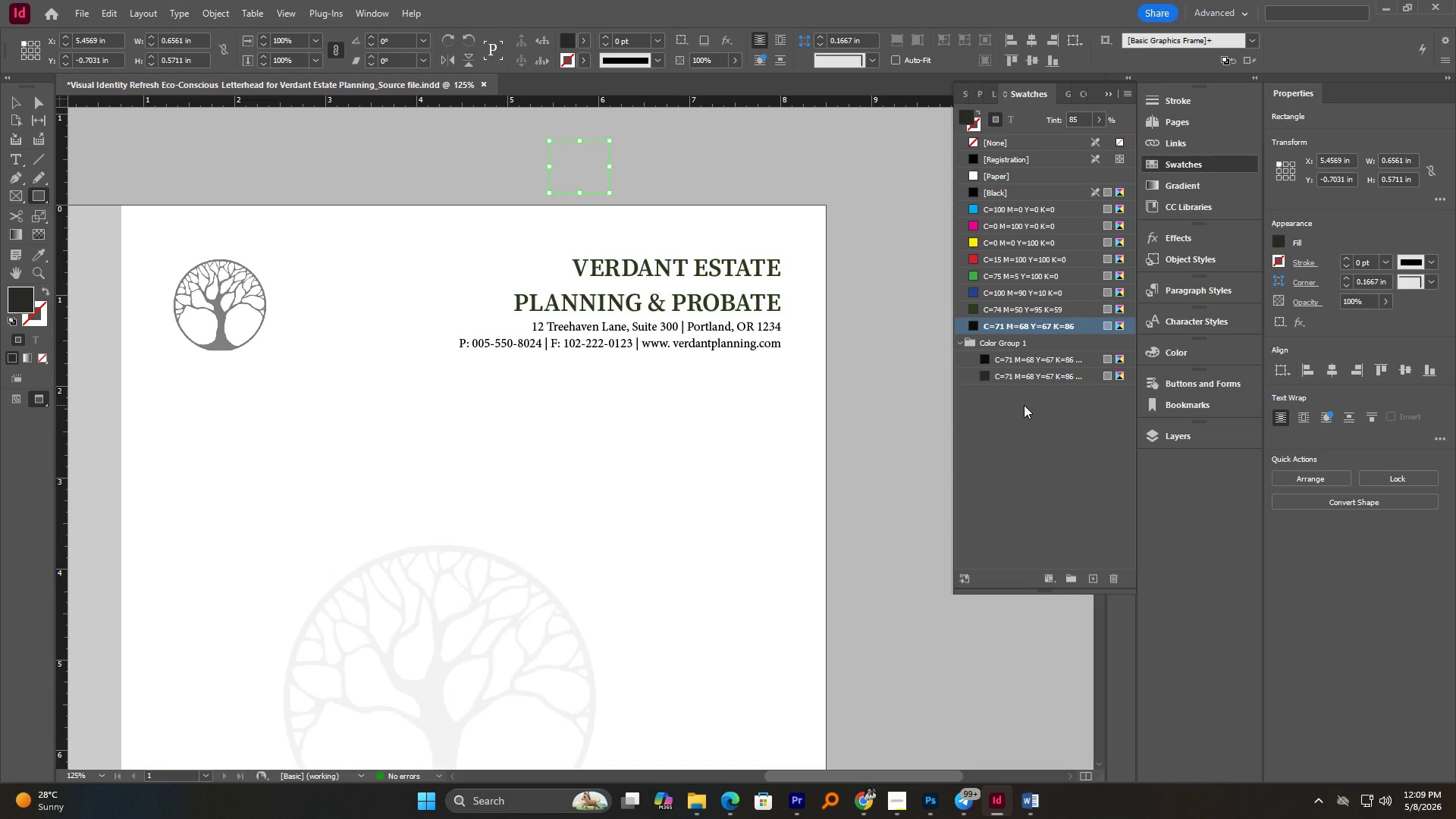 
wait(6.55)
 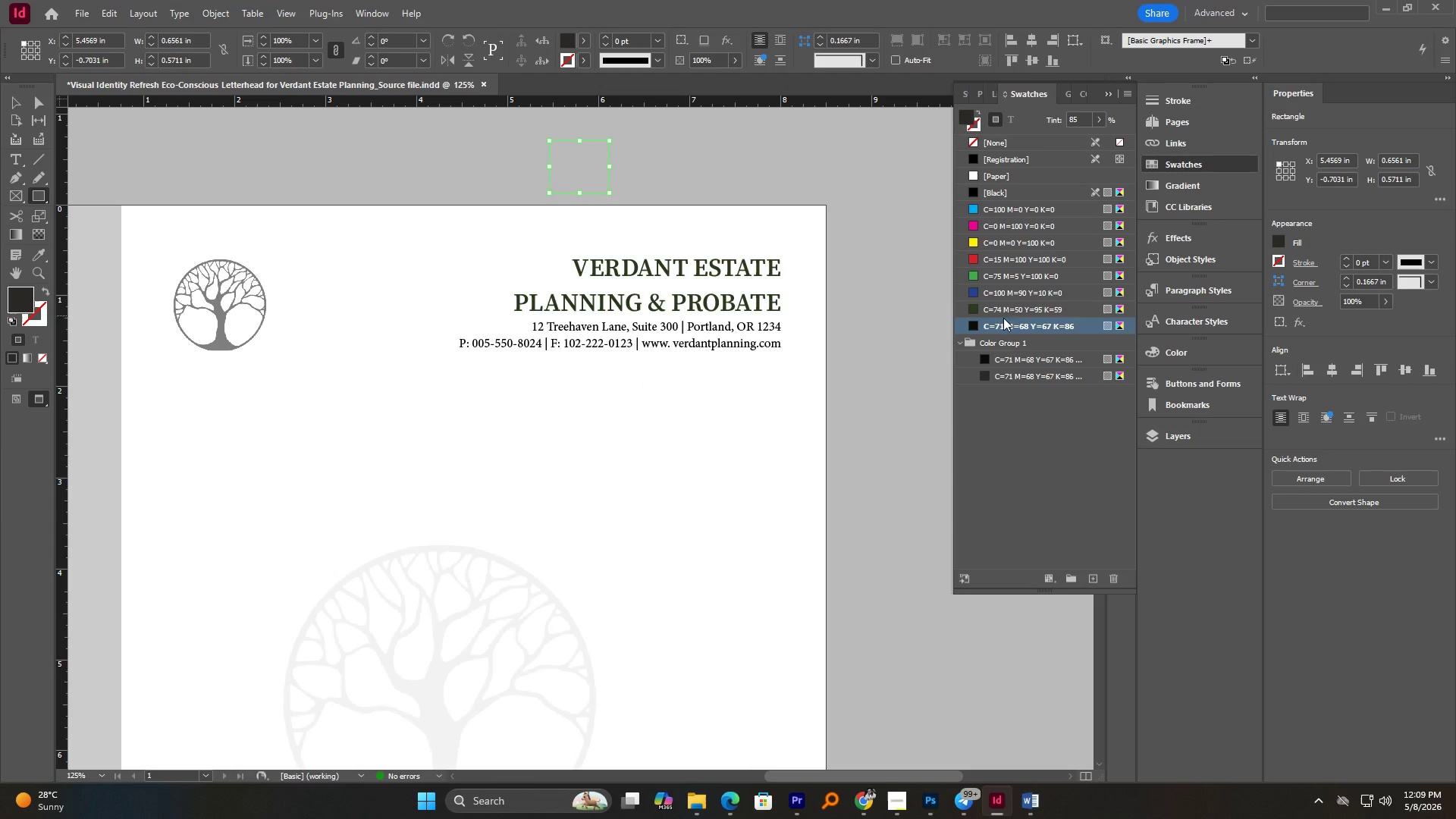 
left_click([1024, 403])
 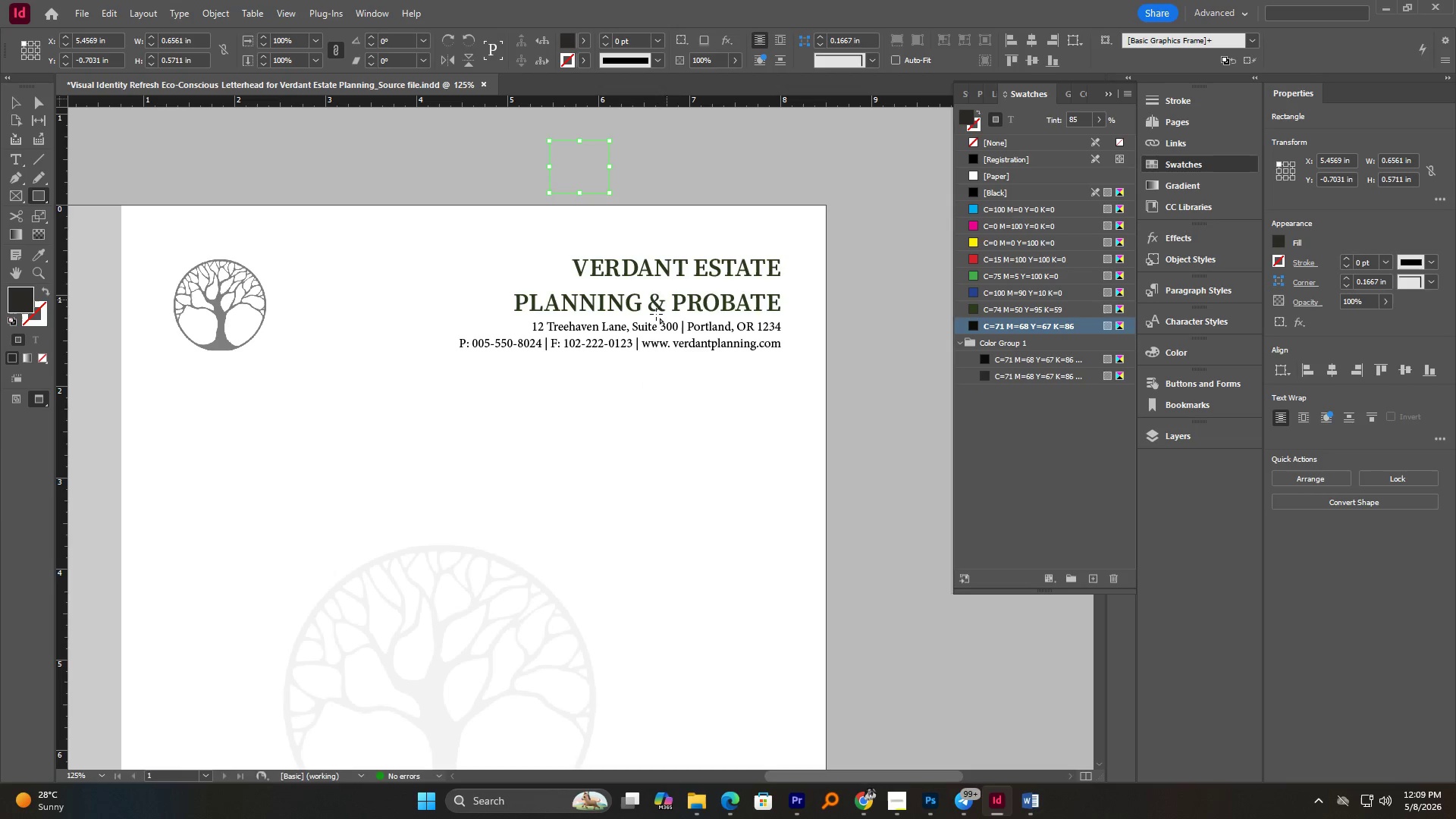 
left_click([651, 328])
 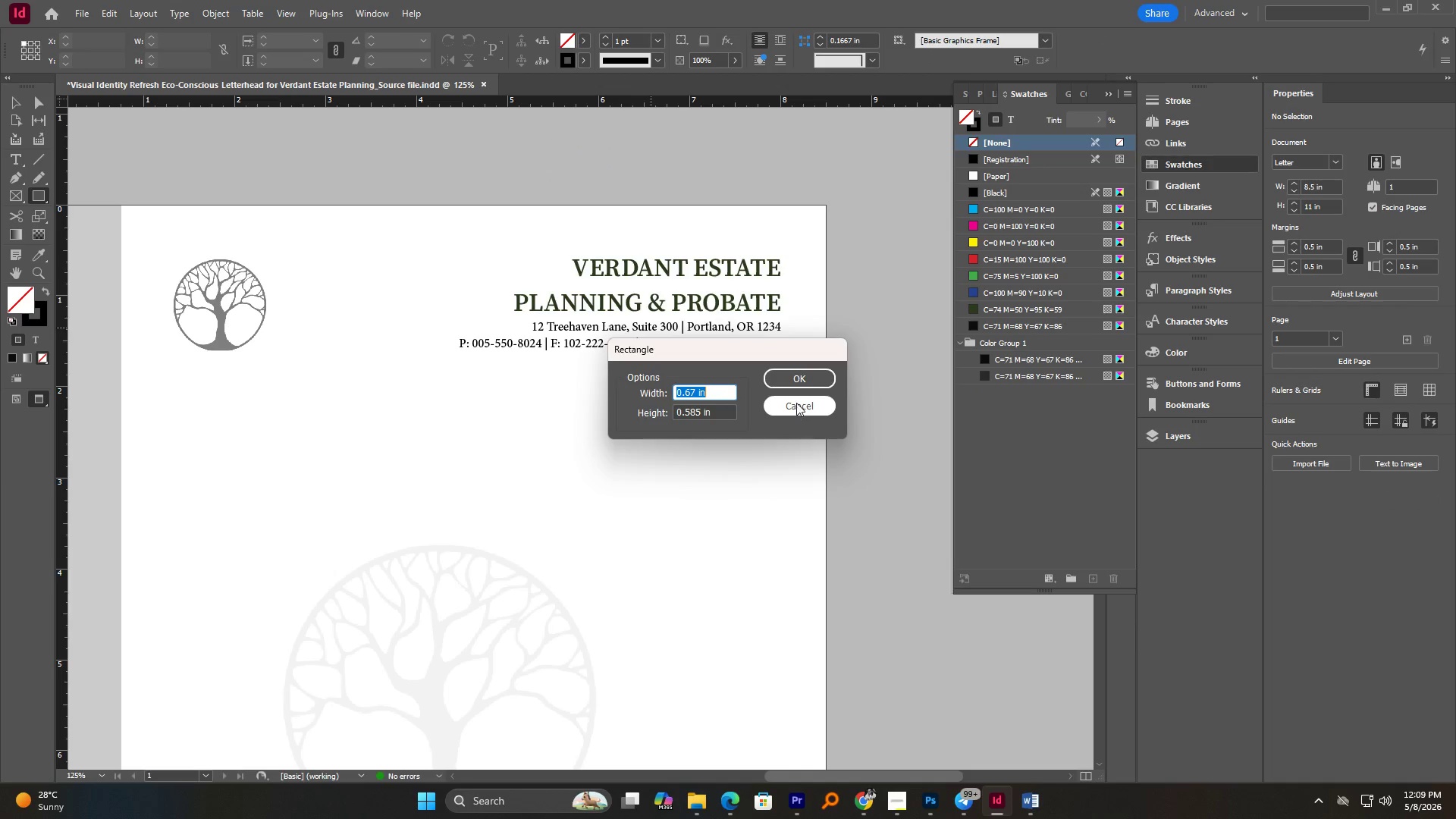 
left_click([796, 404])
 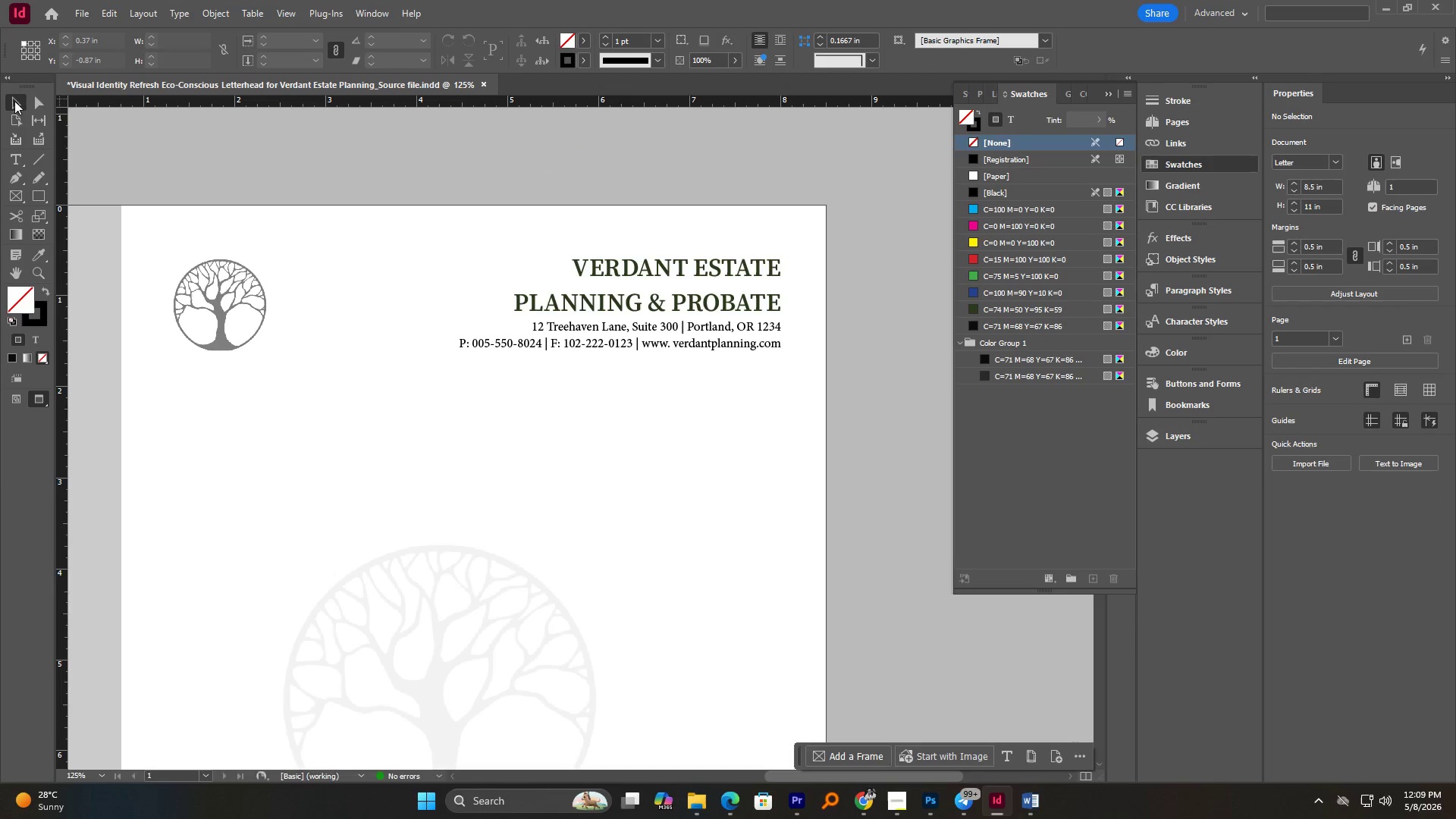 
double_click([375, 119])
 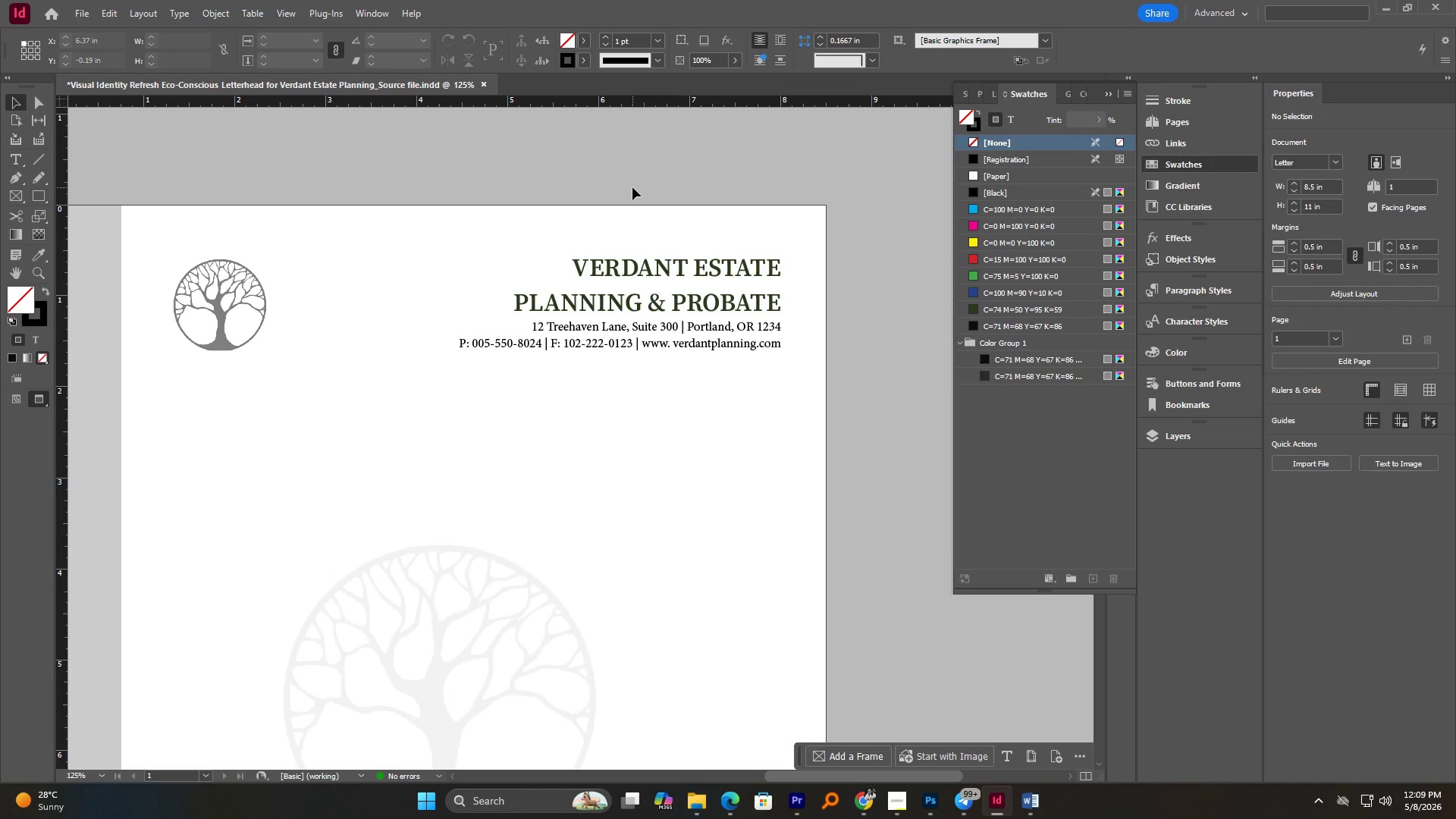 
left_click_drag(start_coordinate=[590, 155], to_coordinate=[758, 179])
 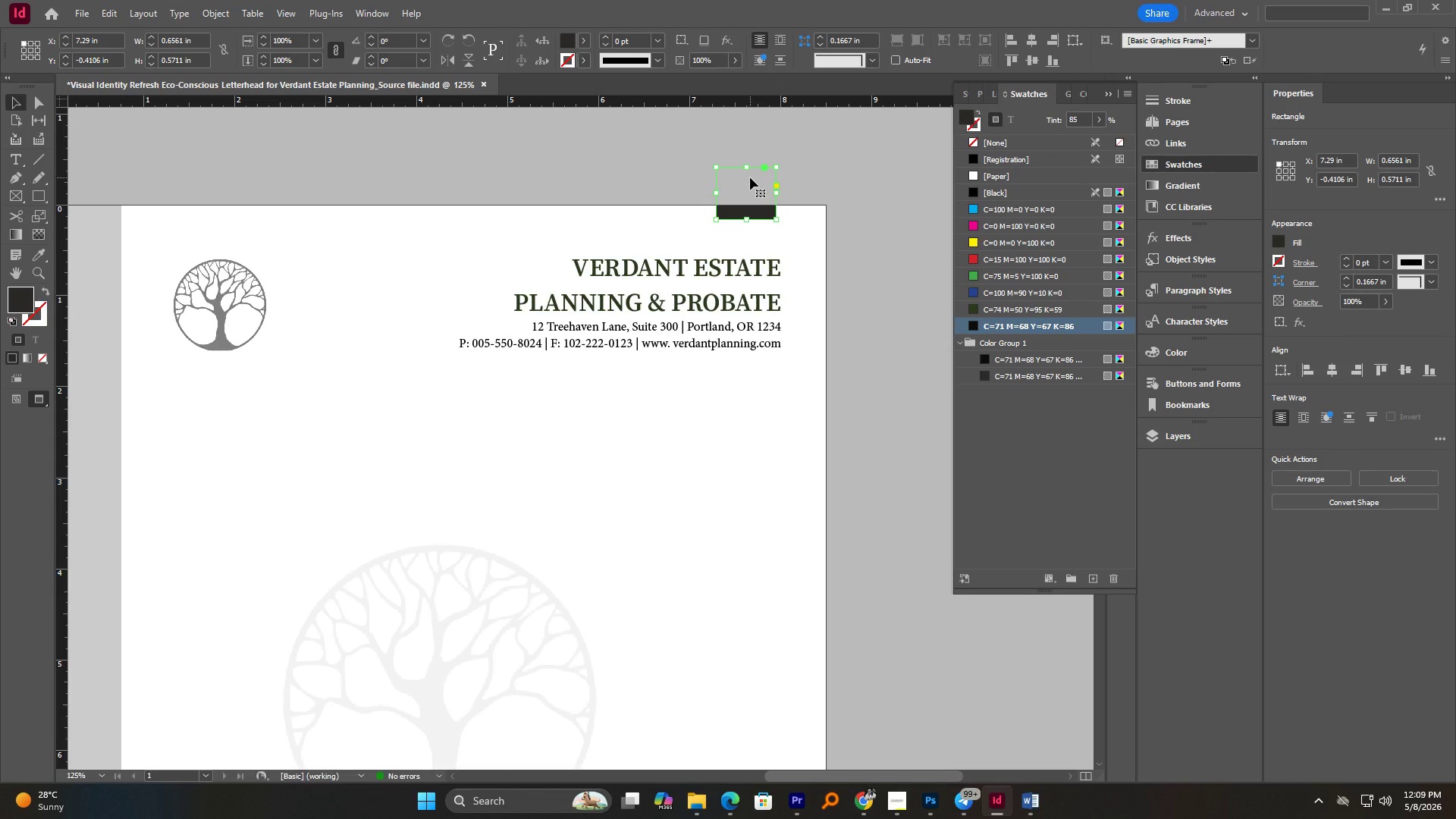 
key(Delete)
 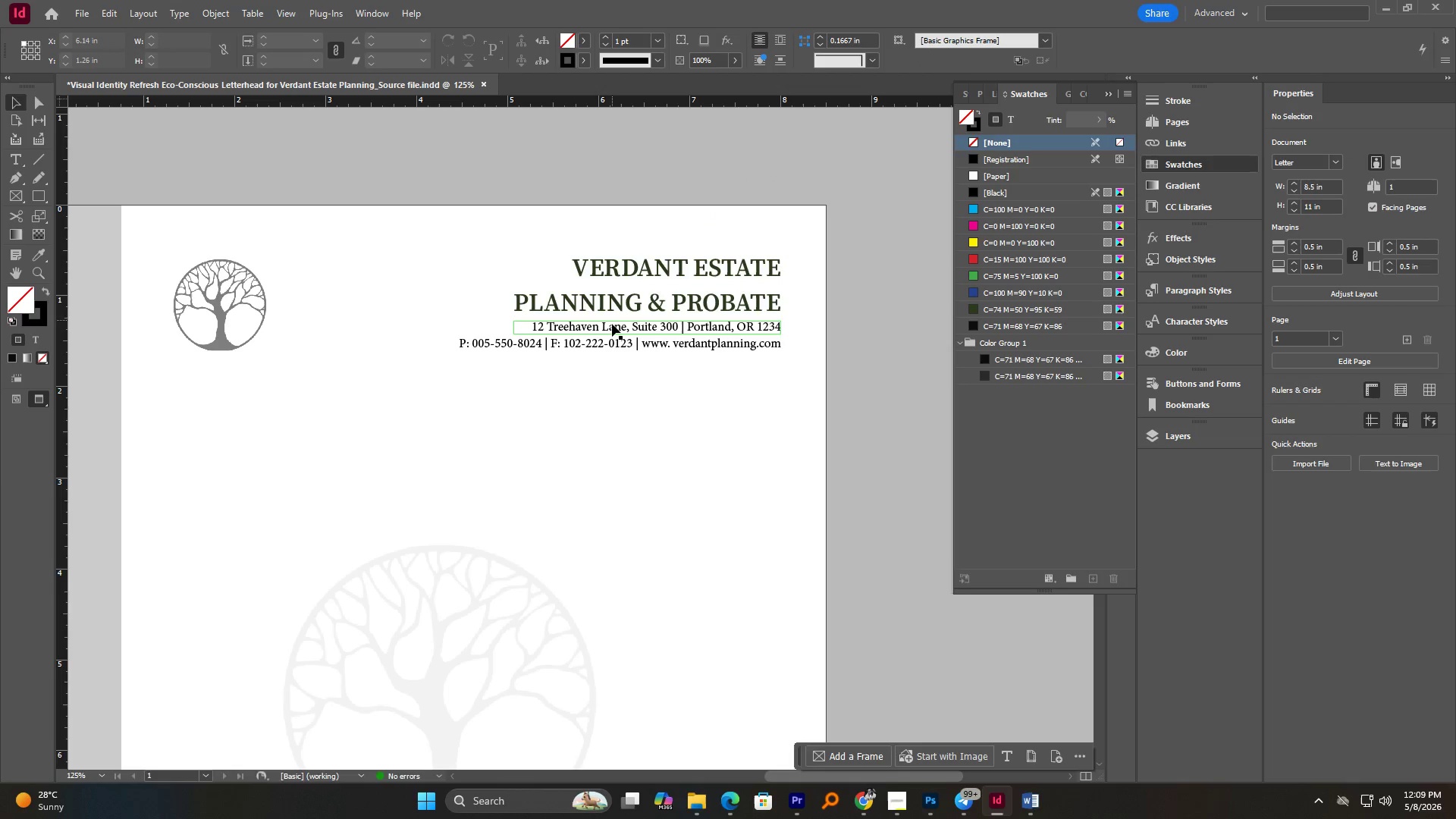 
double_click([612, 325])
 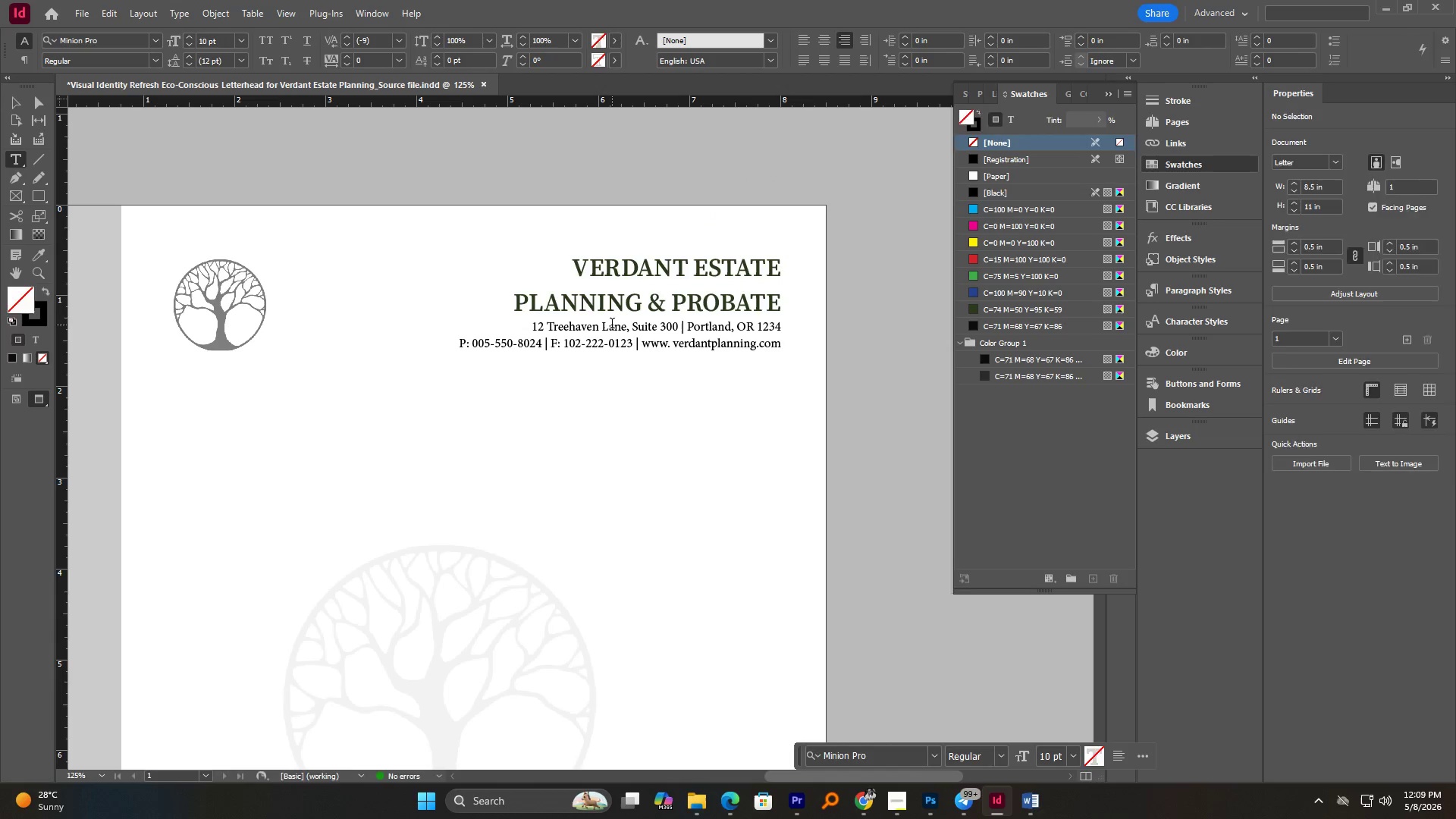 
key(Control+A)
 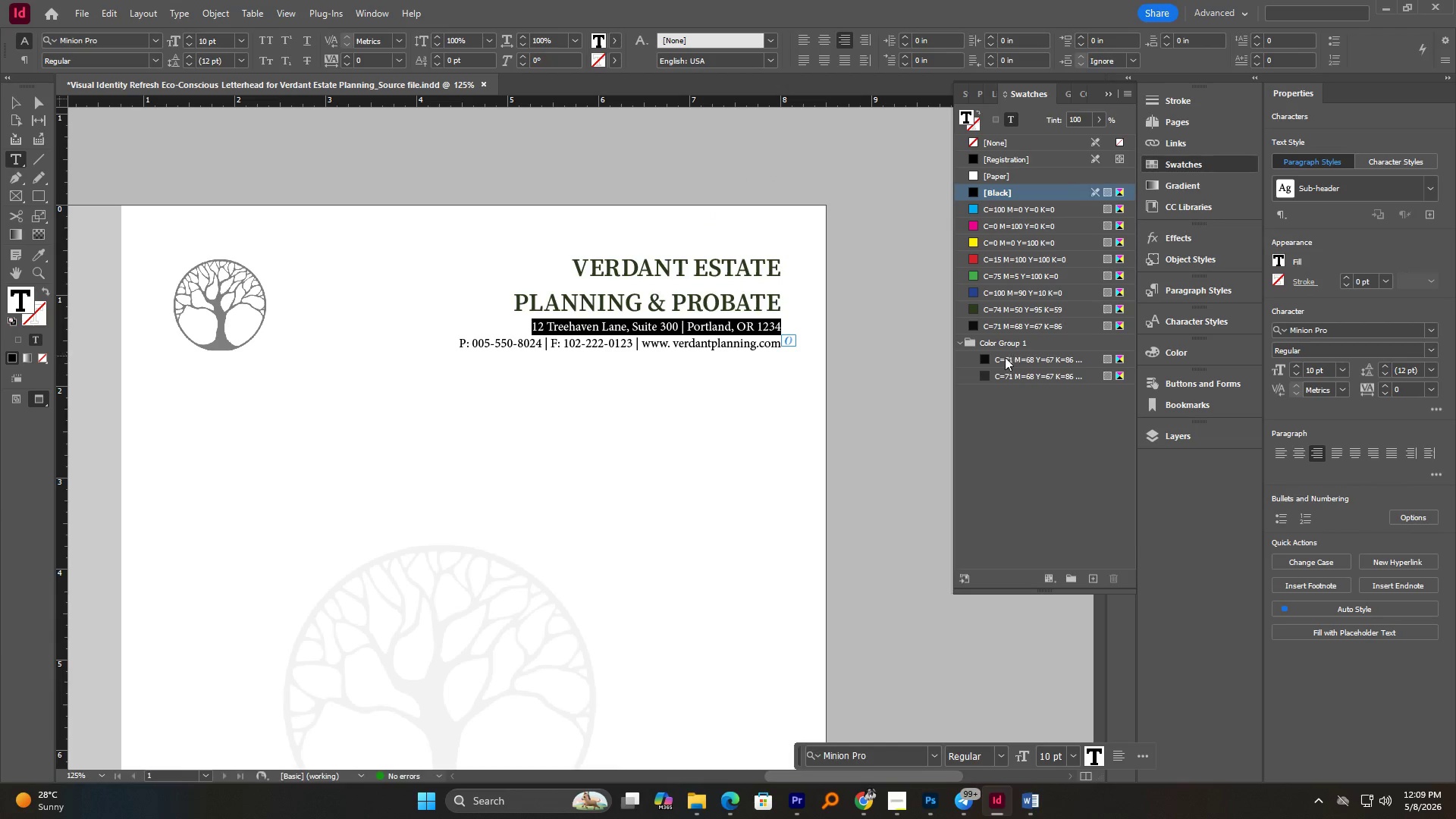 
left_click([985, 377])
 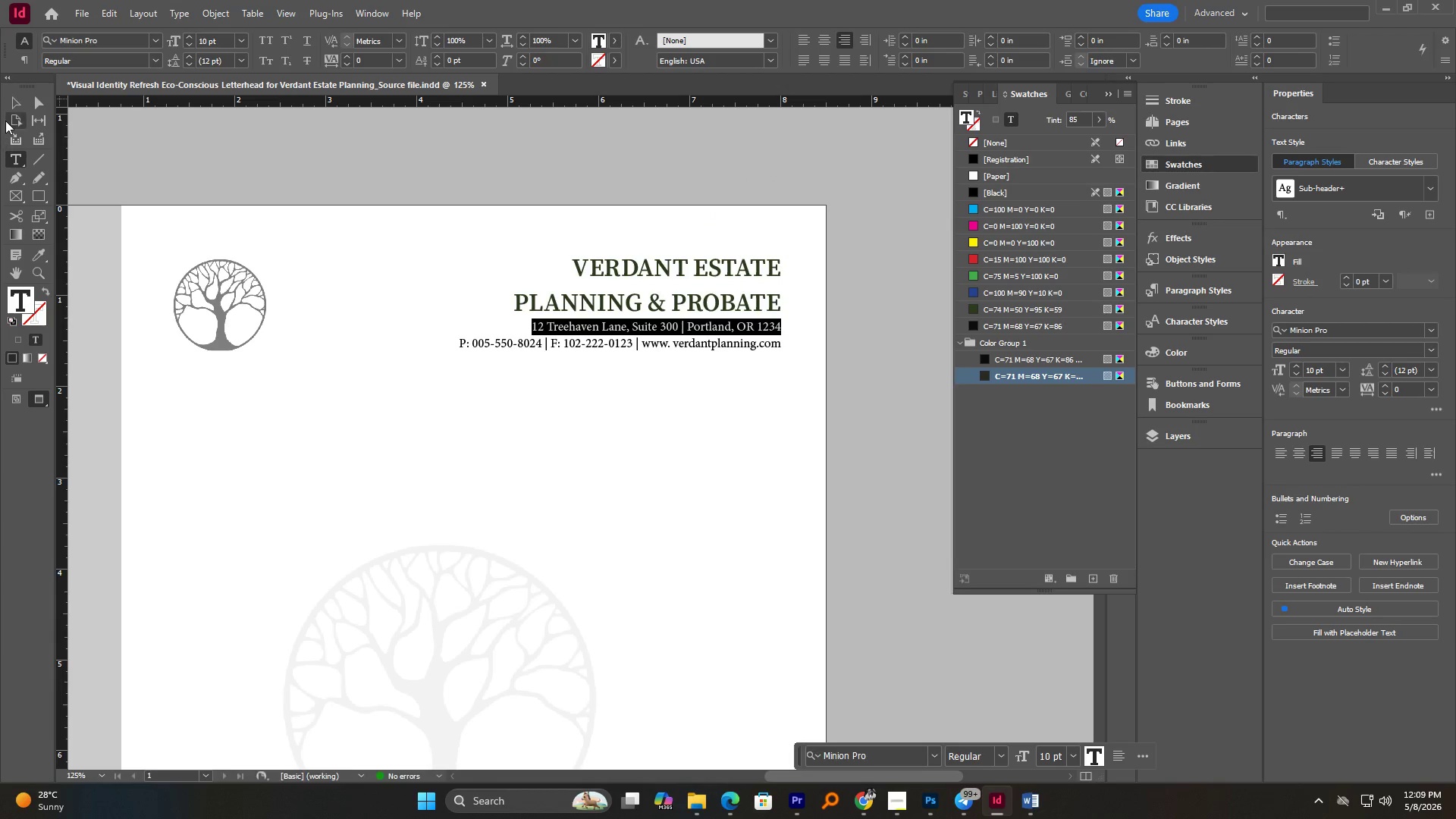 
left_click([17, 105])
 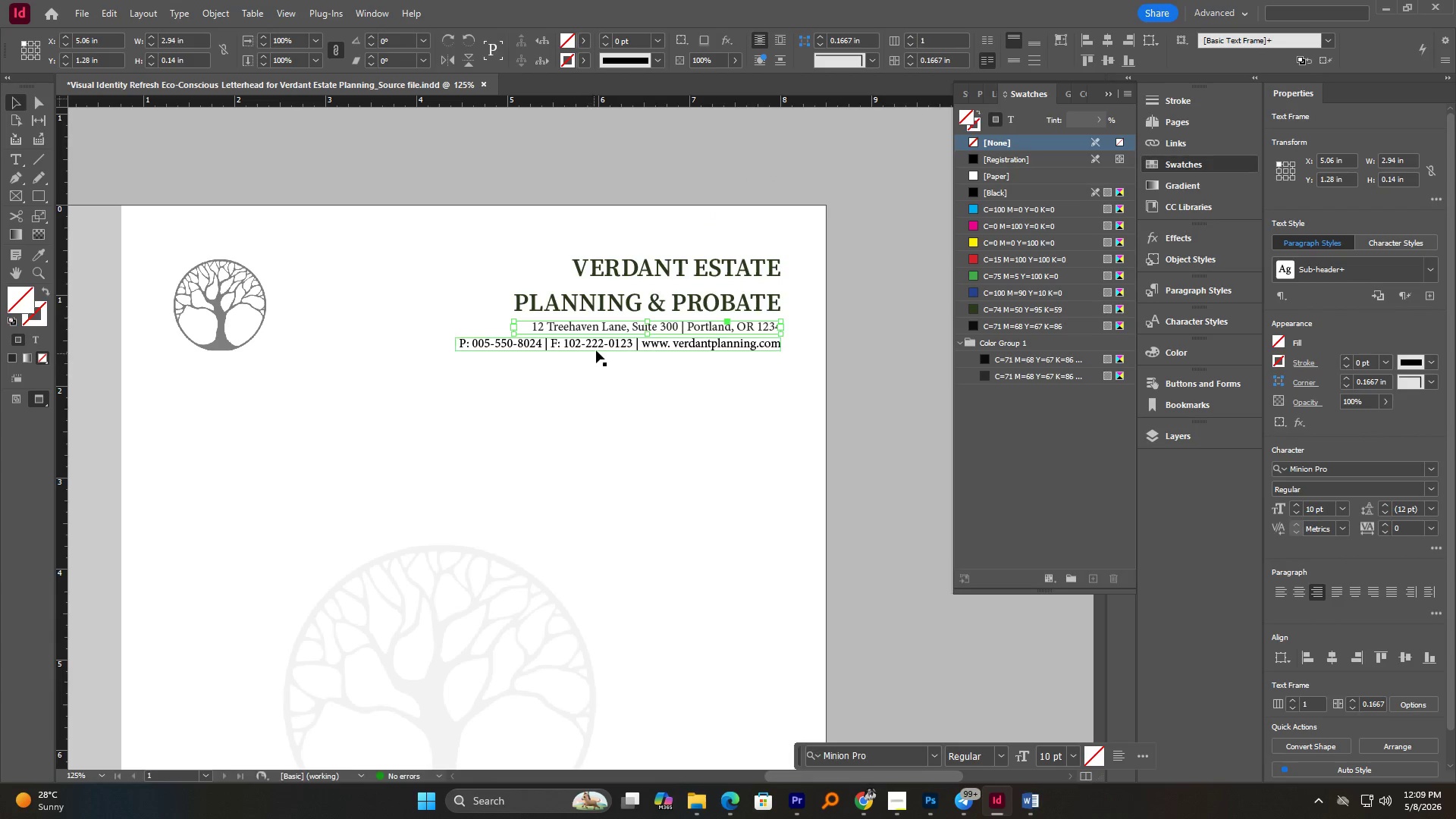 
double_click([596, 350])
 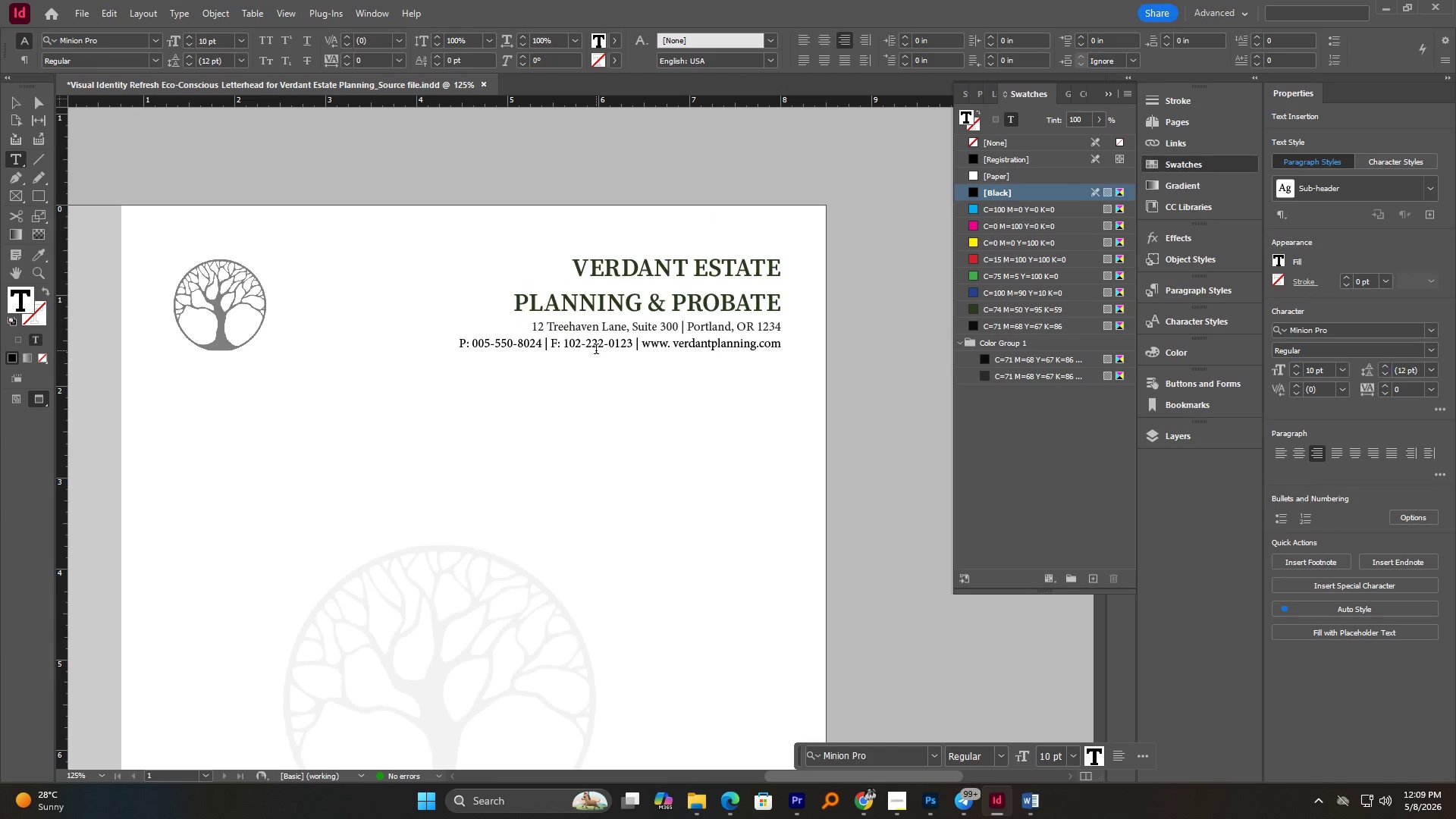 
key(Control+A)
 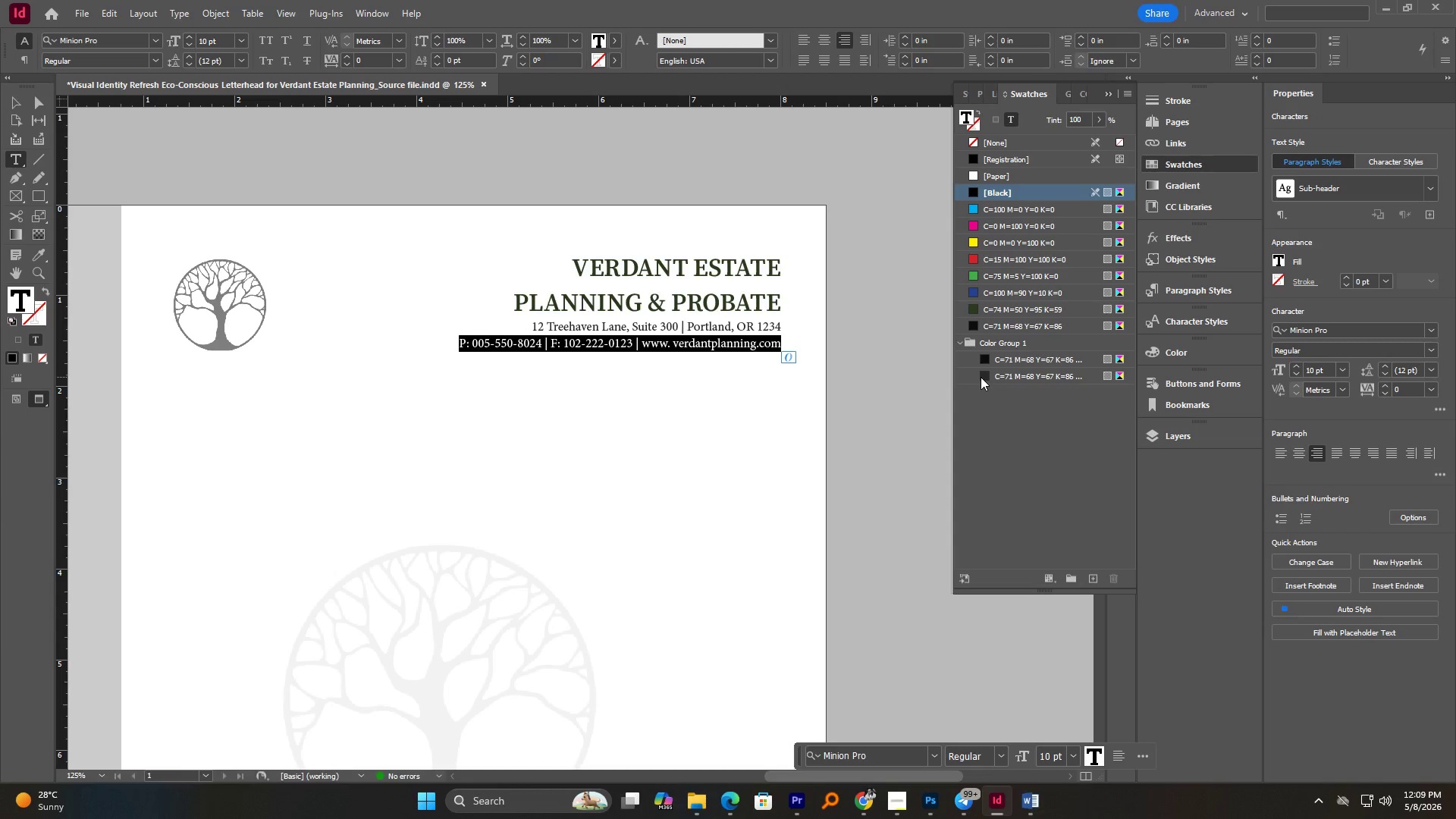 
left_click([982, 373])
 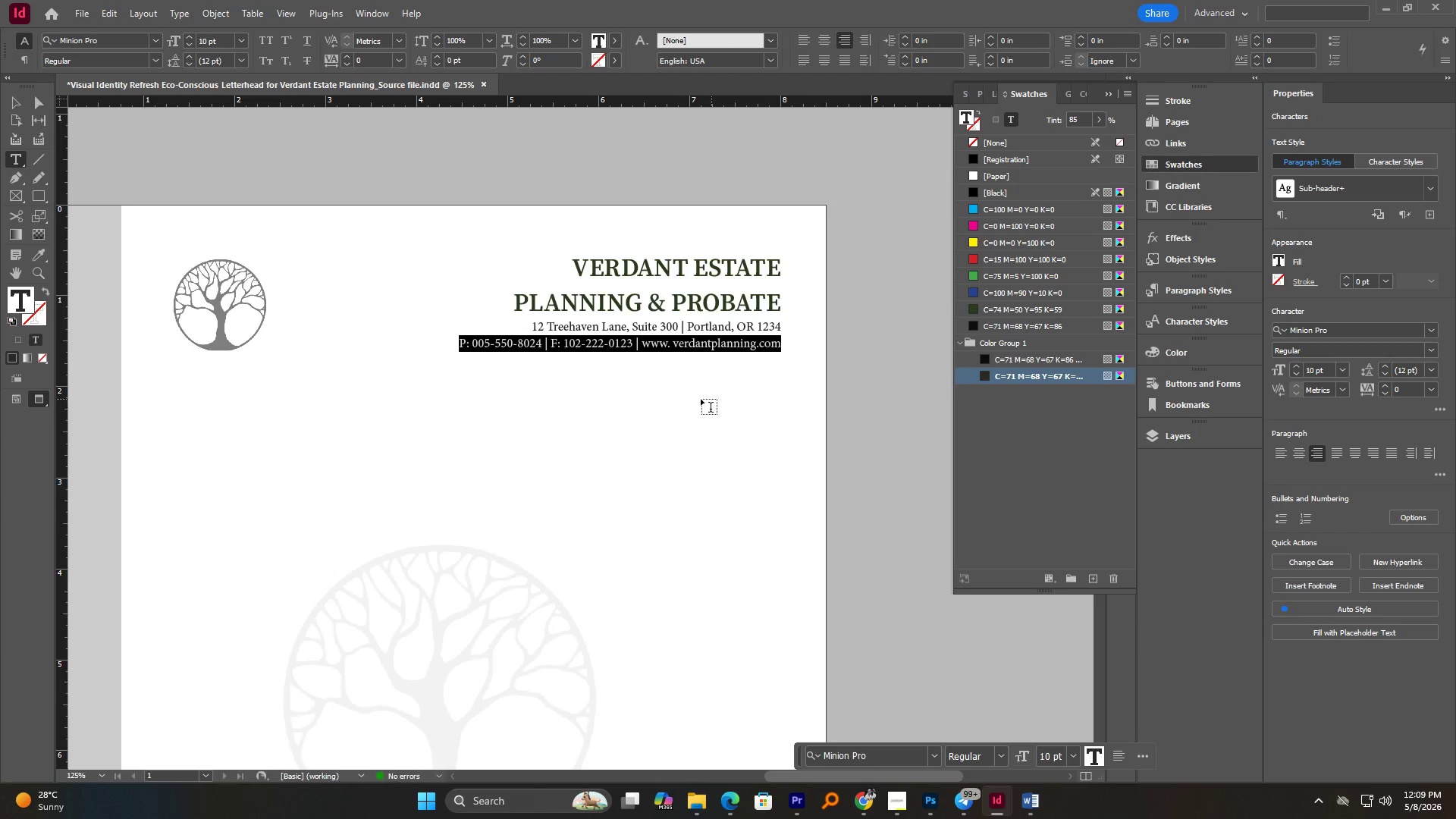 
hold_key(key=AltLeft, duration=1.61)
scroll: coordinate [700, 398], scroll_direction: down, amount: 3.0
 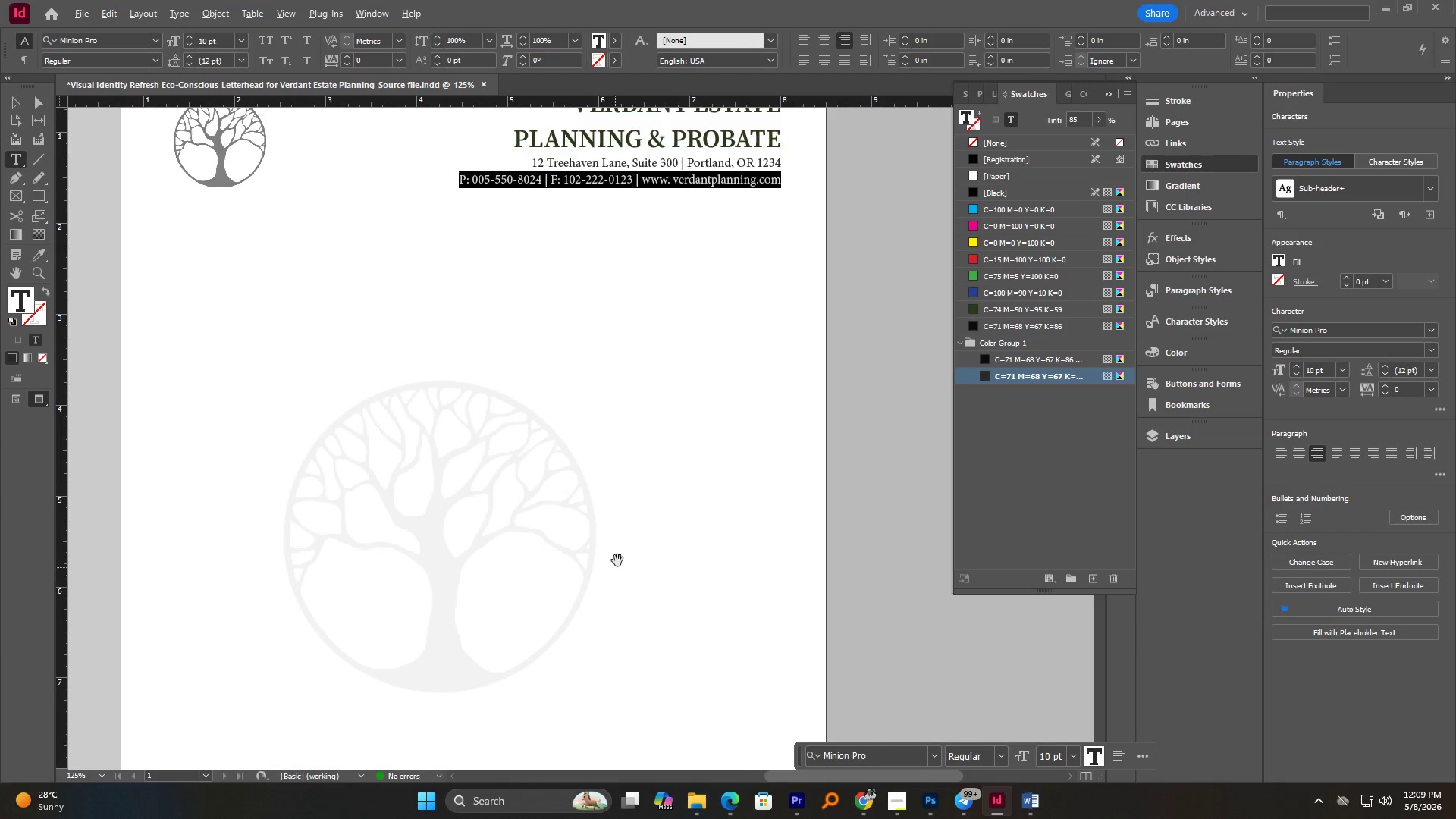 
hold_key(key=AltLeft, duration=0.58)
 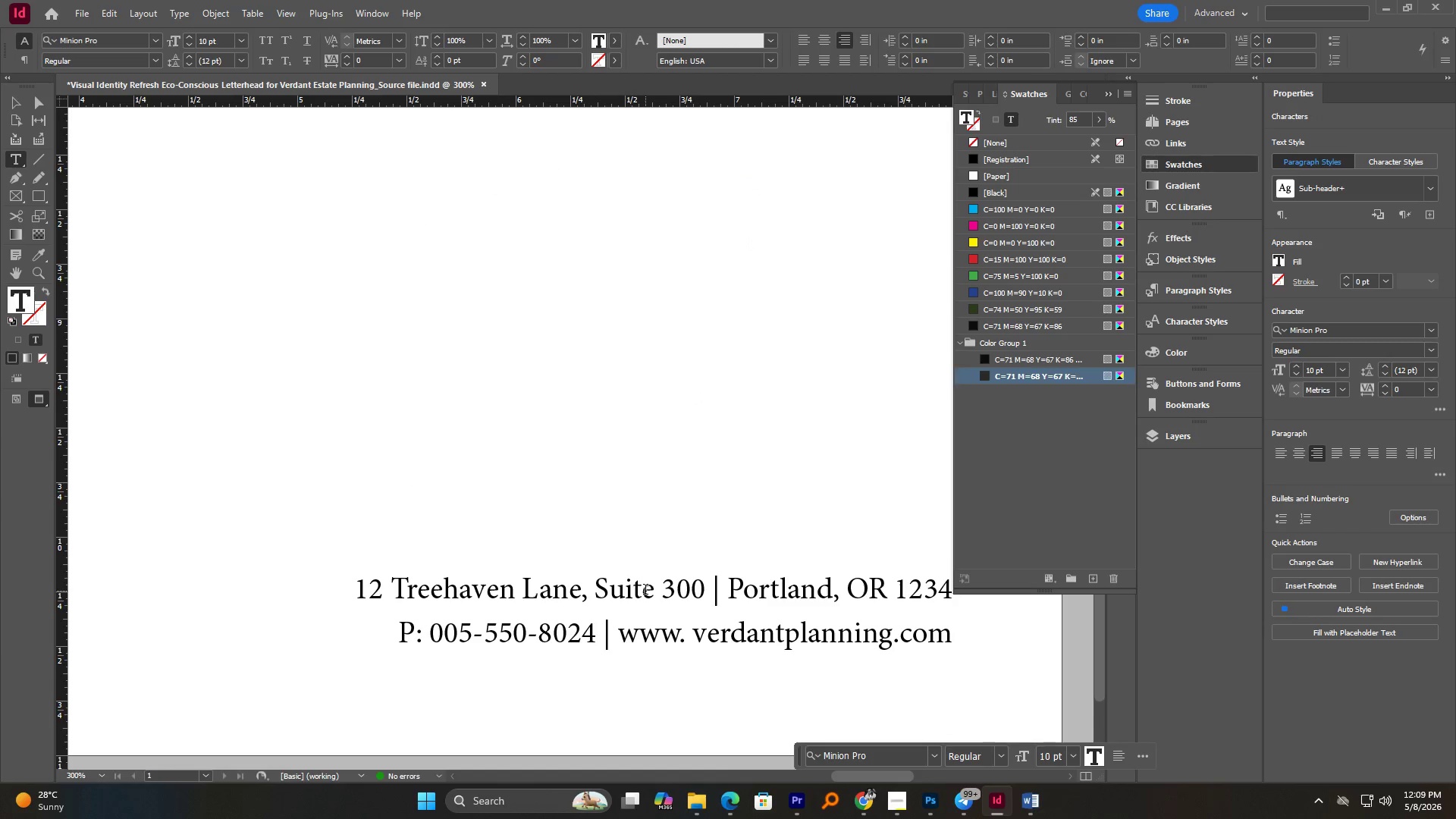 
scroll: coordinate [629, 538], scroll_direction: down, amount: 7.0
 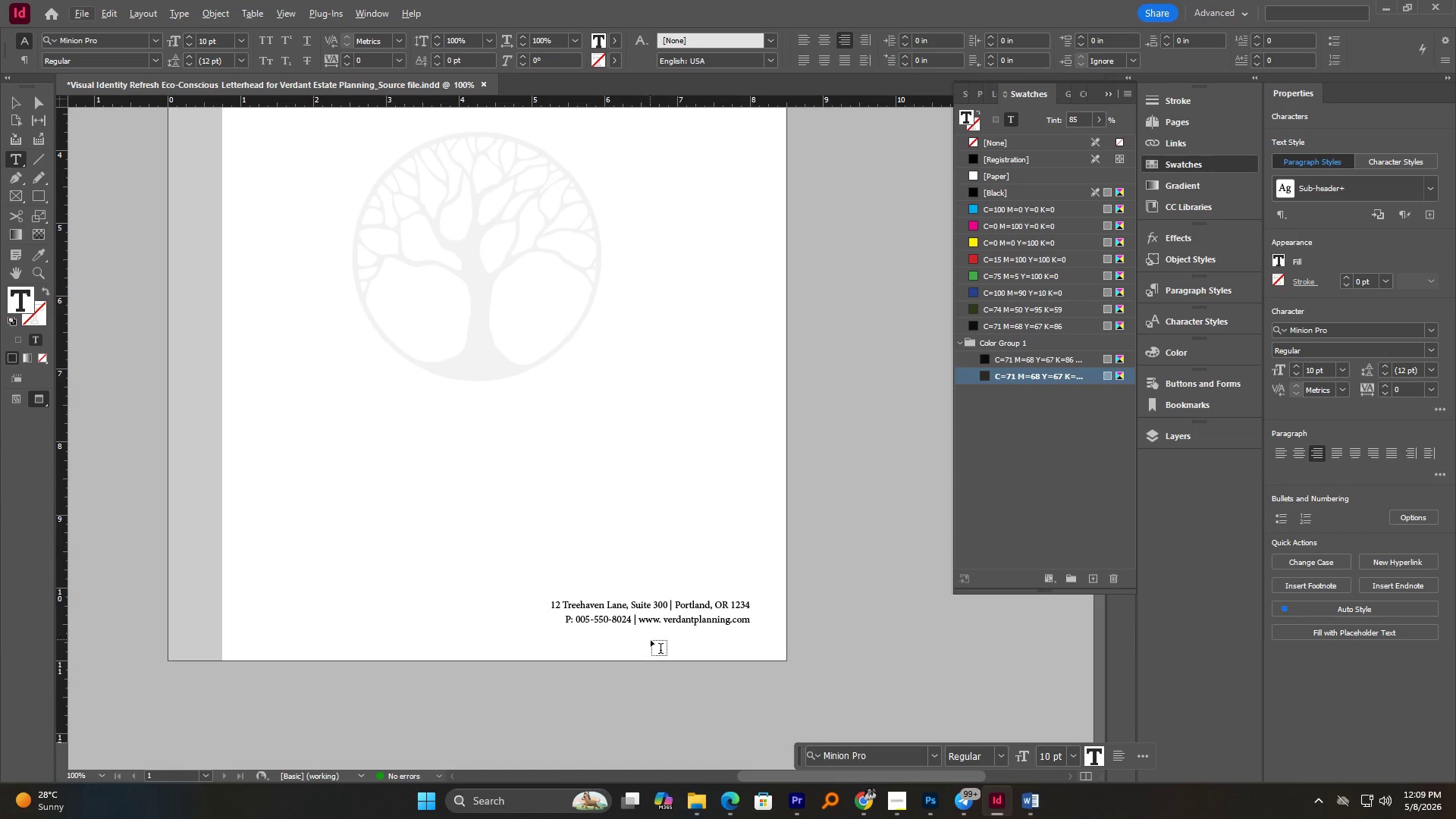 
scroll: coordinate [650, 614], scroll_direction: up, amount: 4.0
 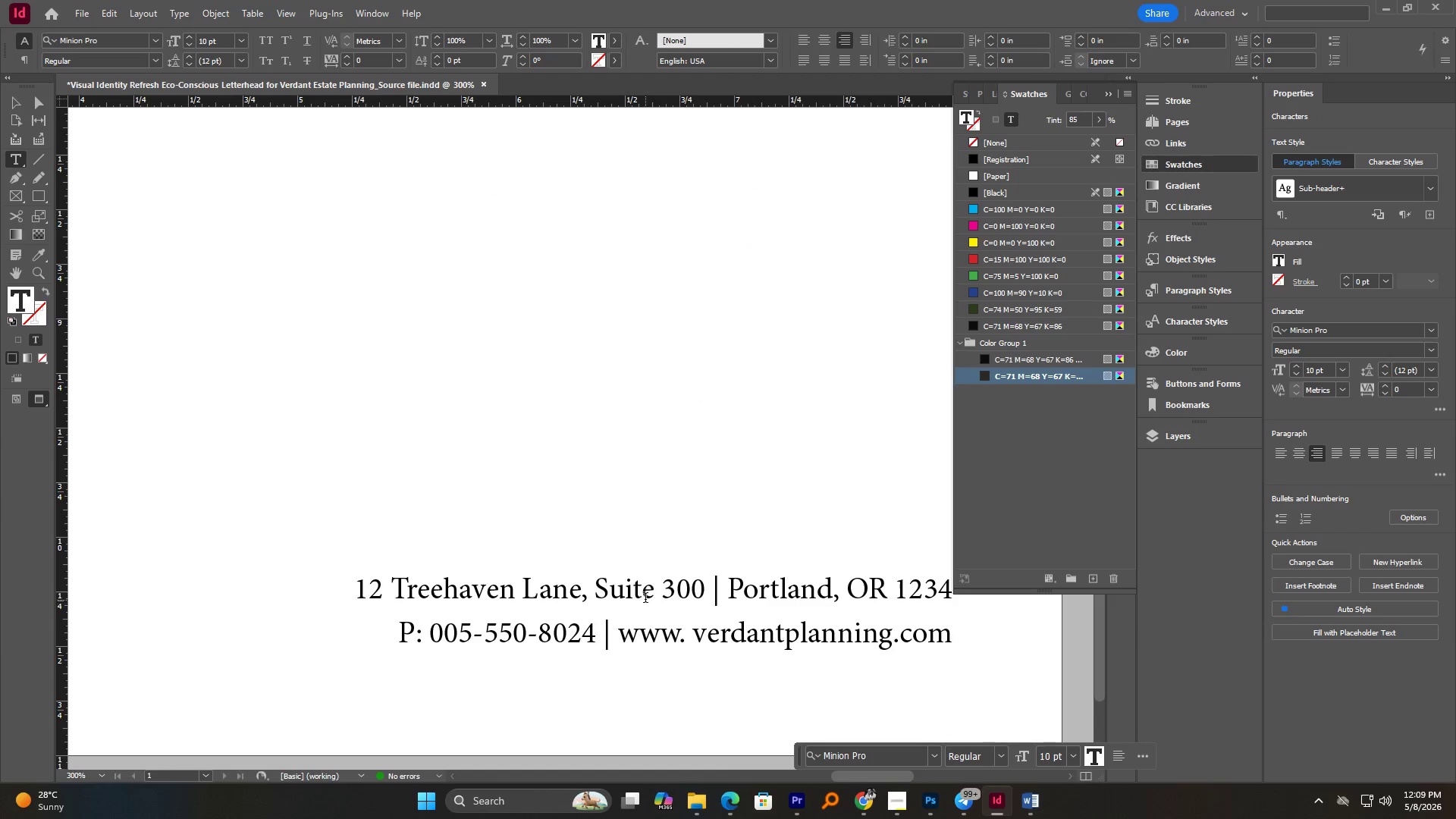 
left_click([645, 592])
 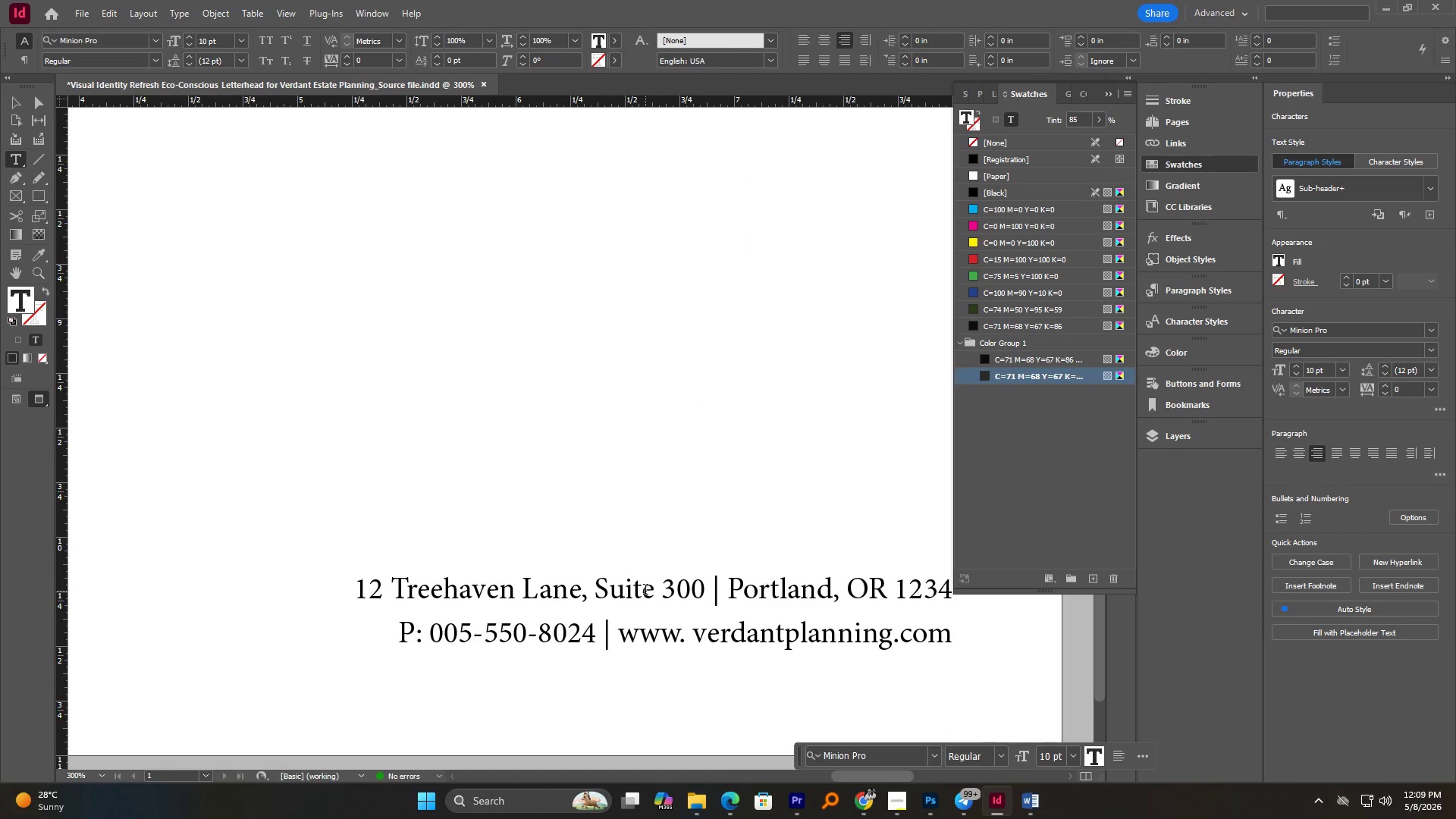 
key(Control+A)
 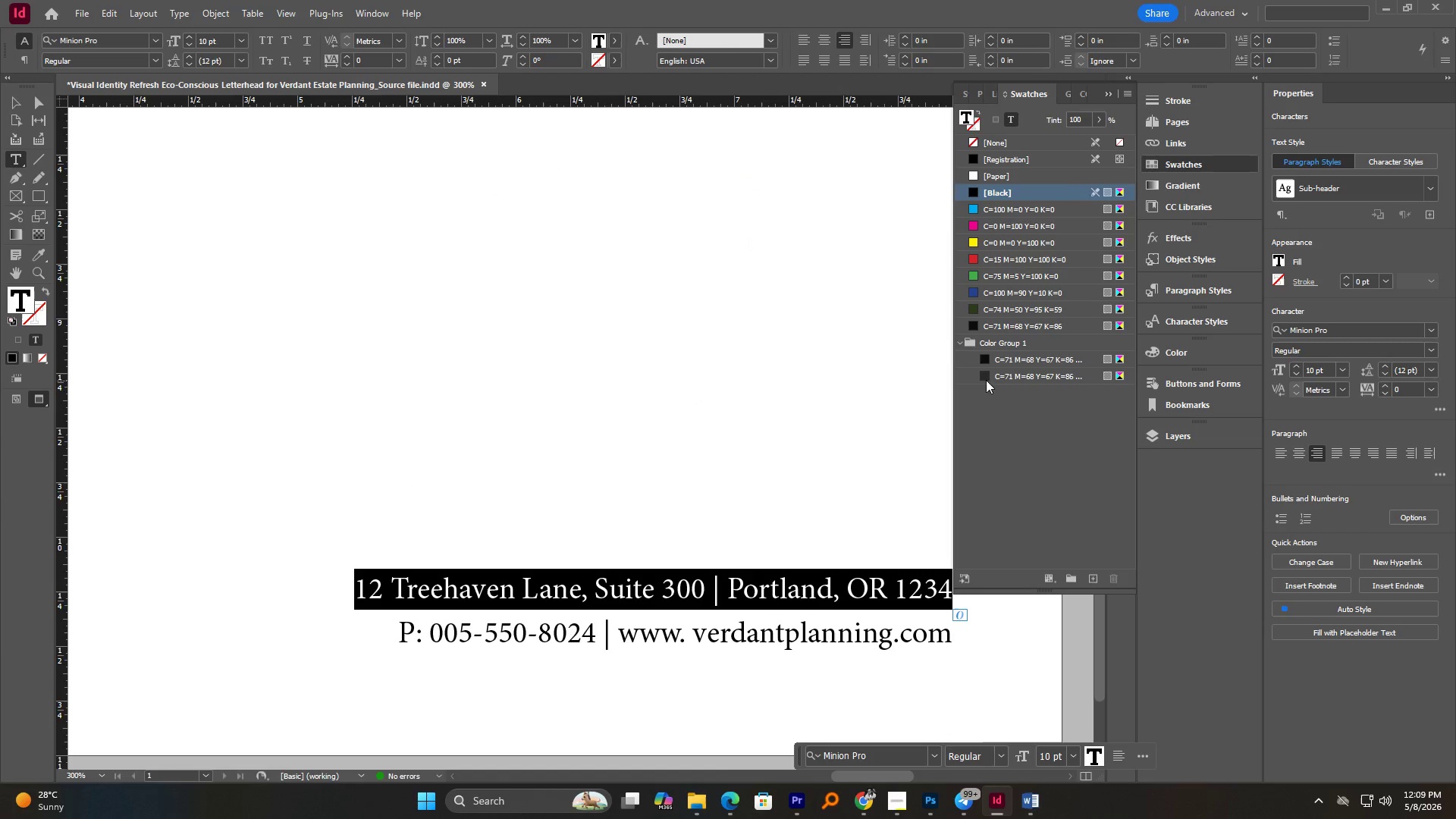 
left_click([985, 377])
 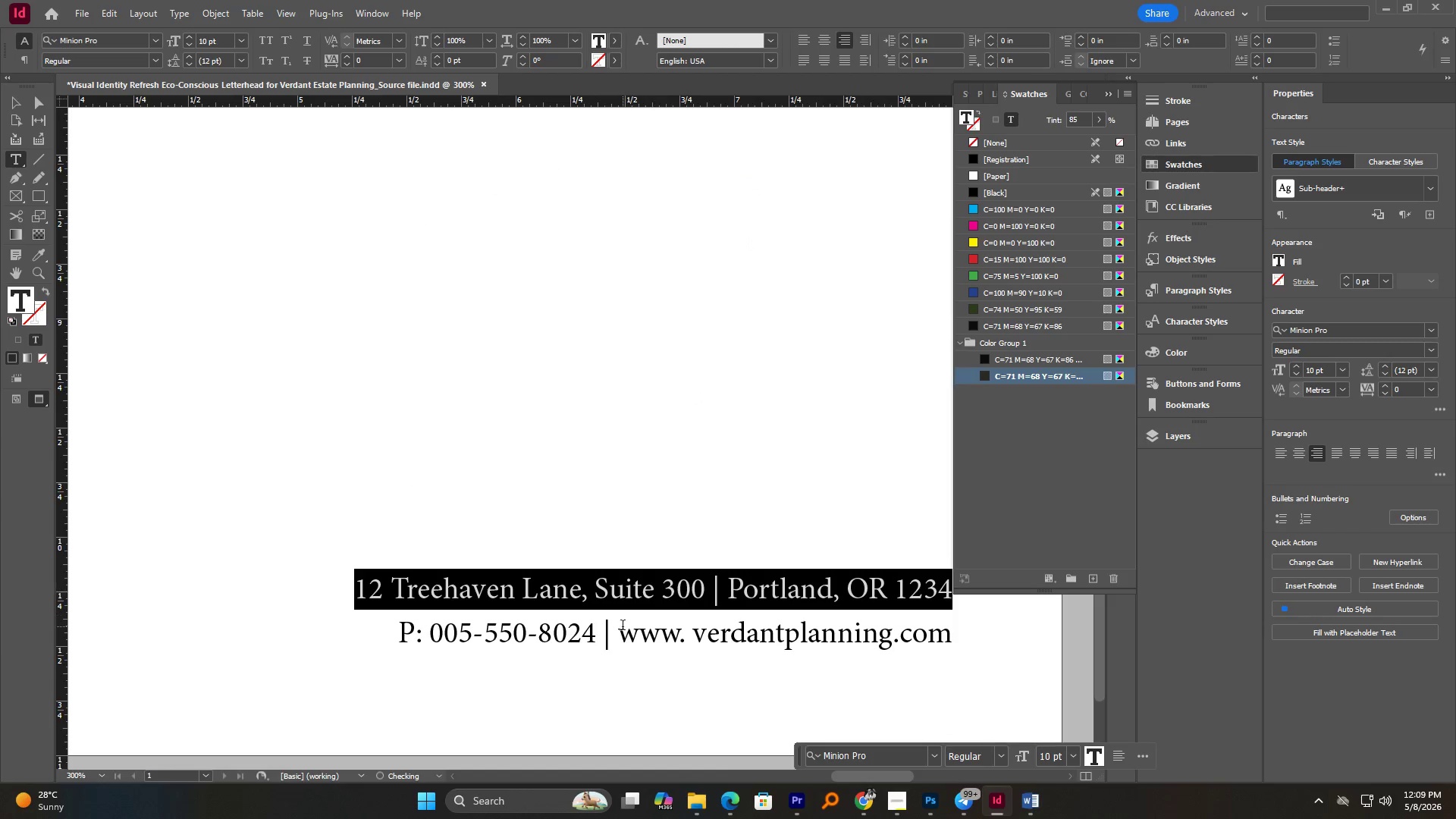 
left_click([617, 635])
 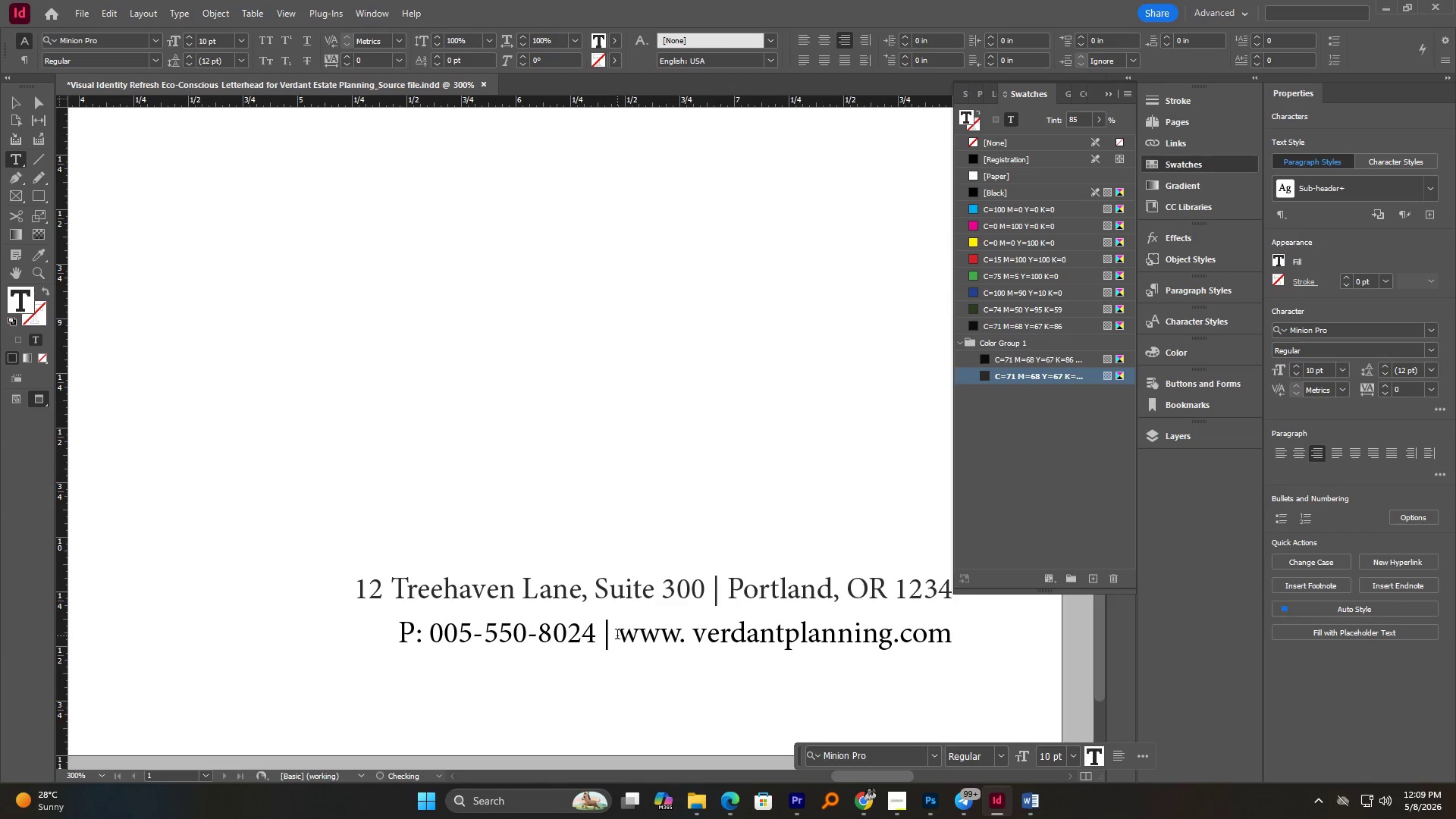 
key(Control+A)
 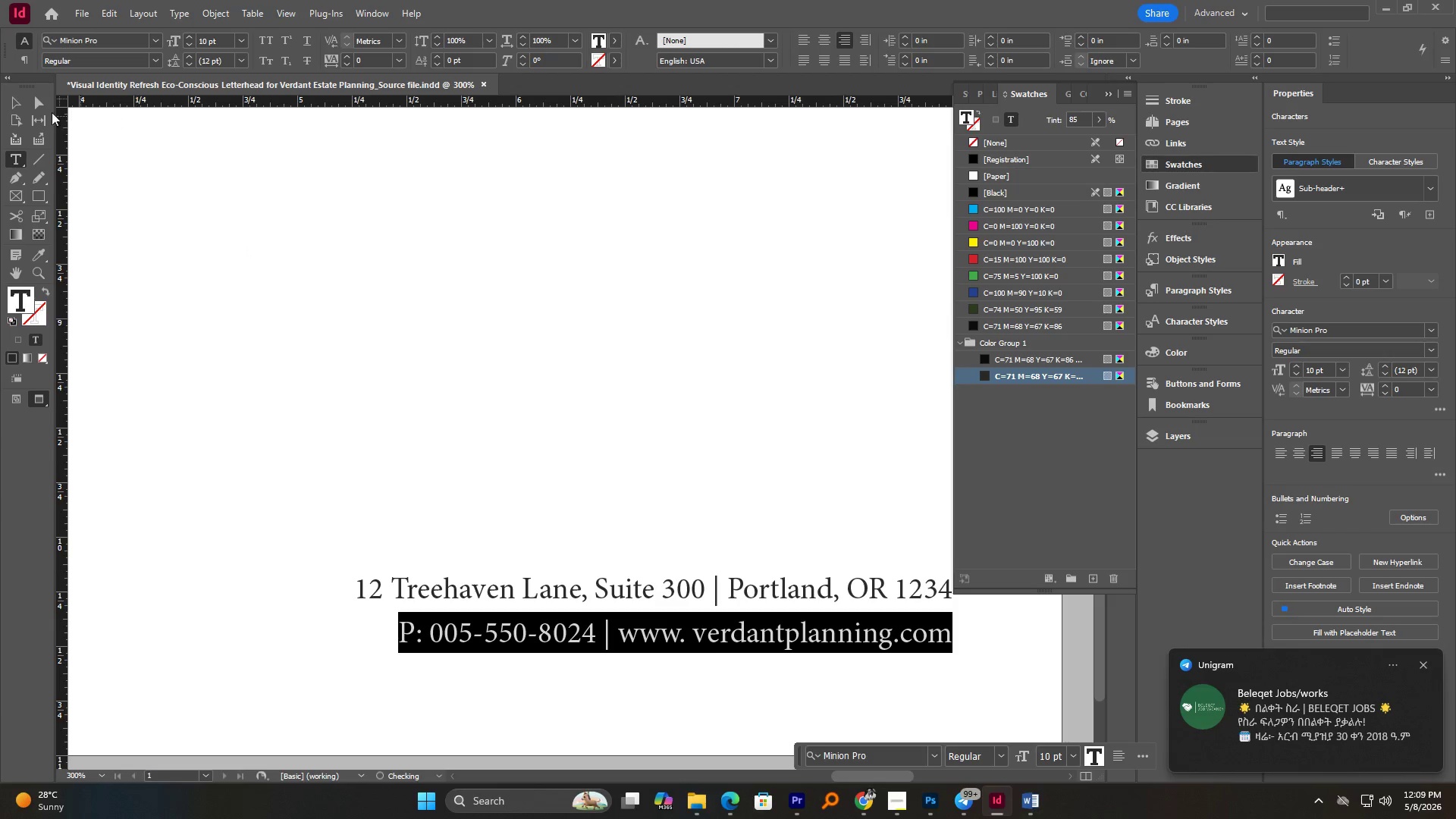 
double_click([518, 410])
 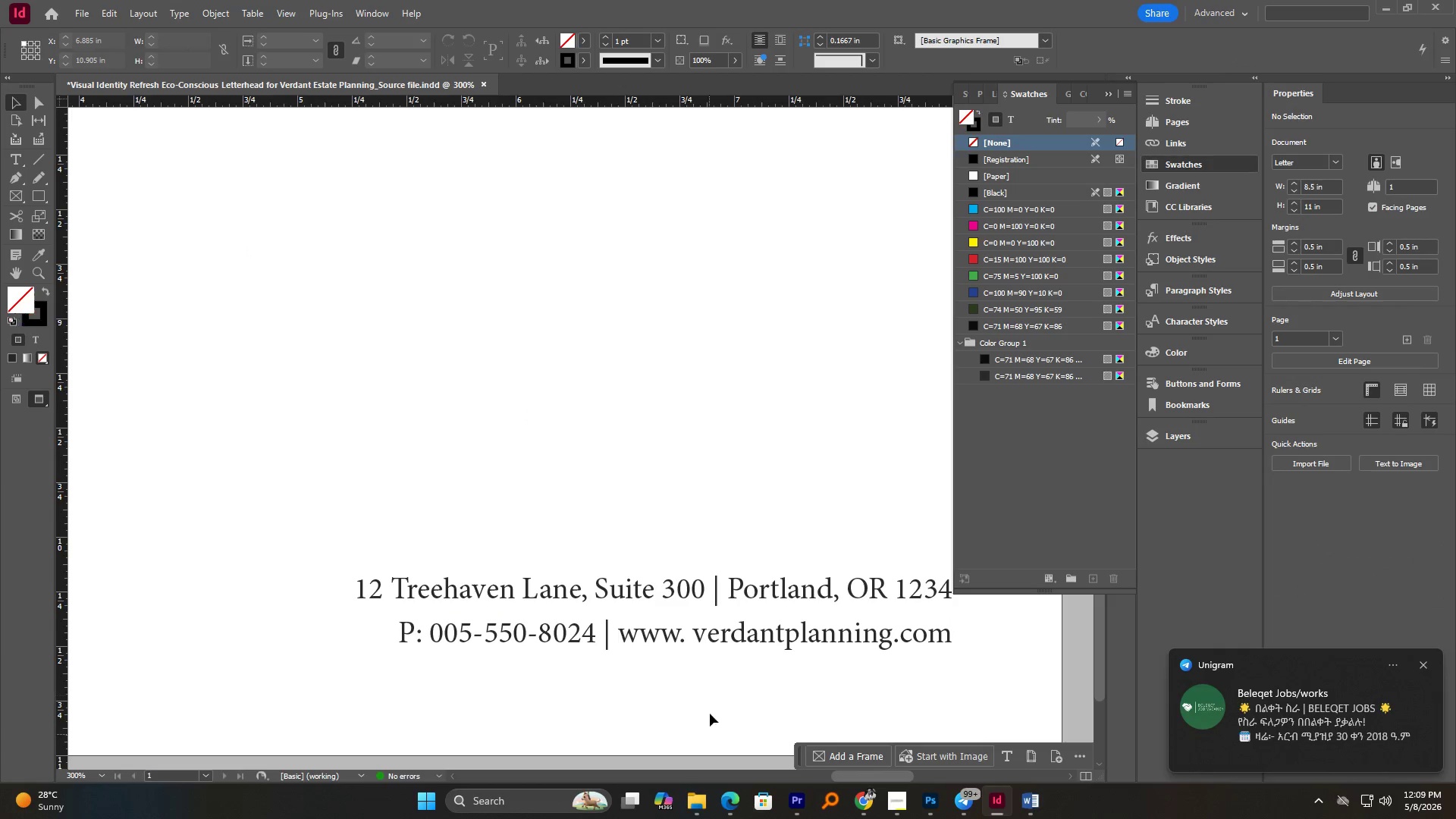 
hold_key(key=AltLeft, duration=4.84)
scroll: coordinate [738, 488], scroll_direction: up, amount: 3.0
 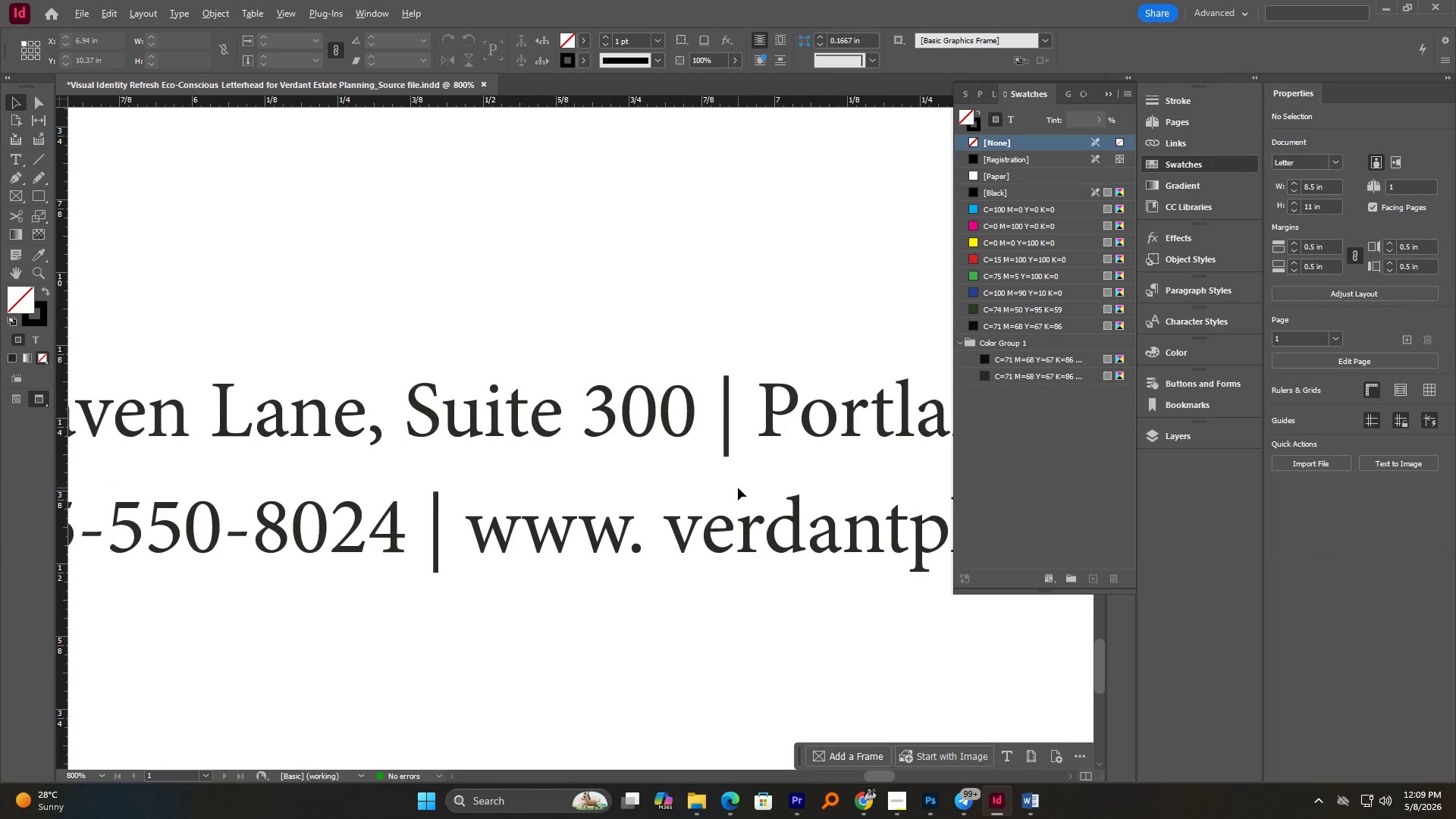 
scroll: coordinate [736, 488], scroll_direction: down, amount: 7.0
 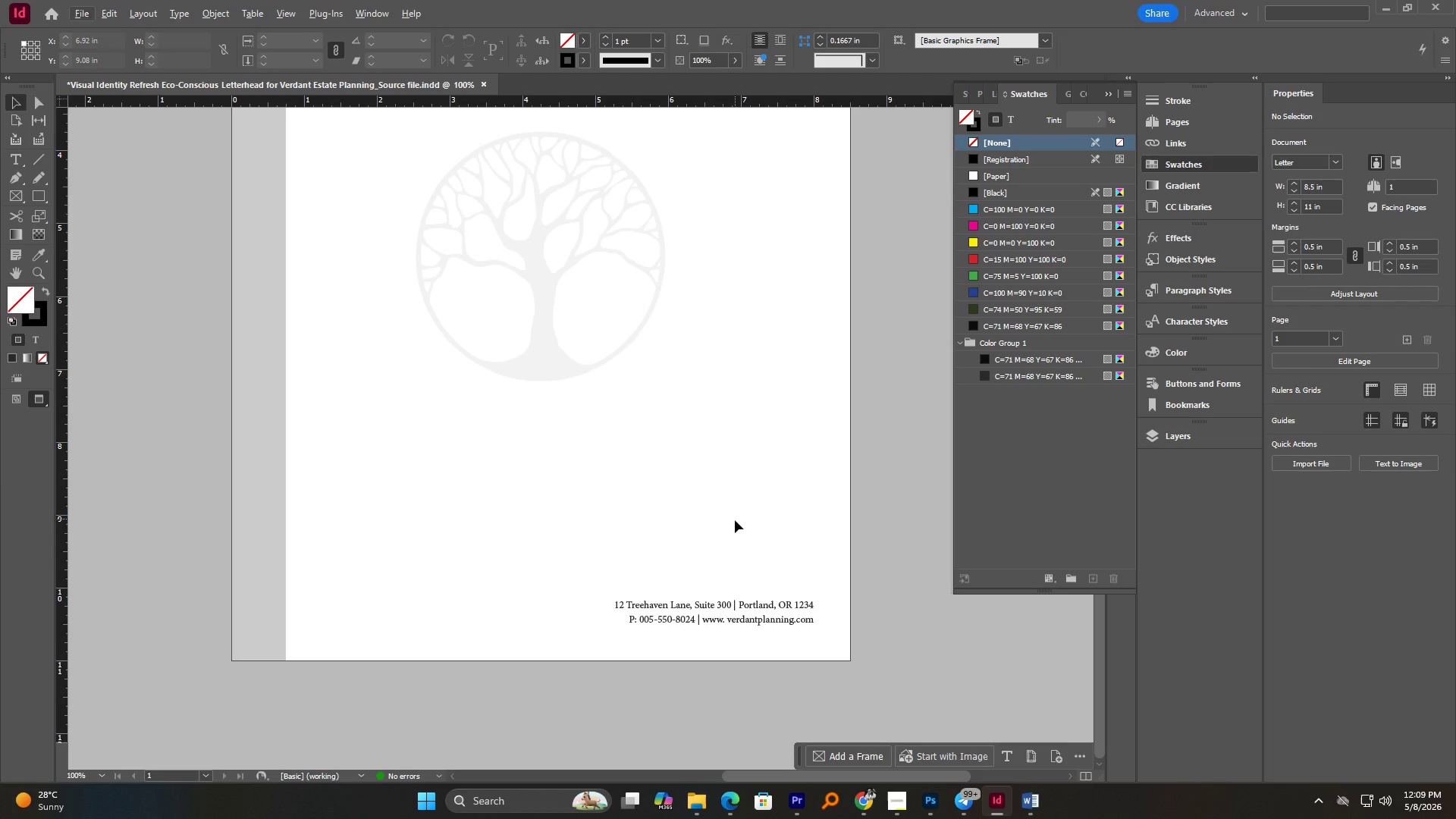 
hold_key(key=AltLeft, duration=0.86)
 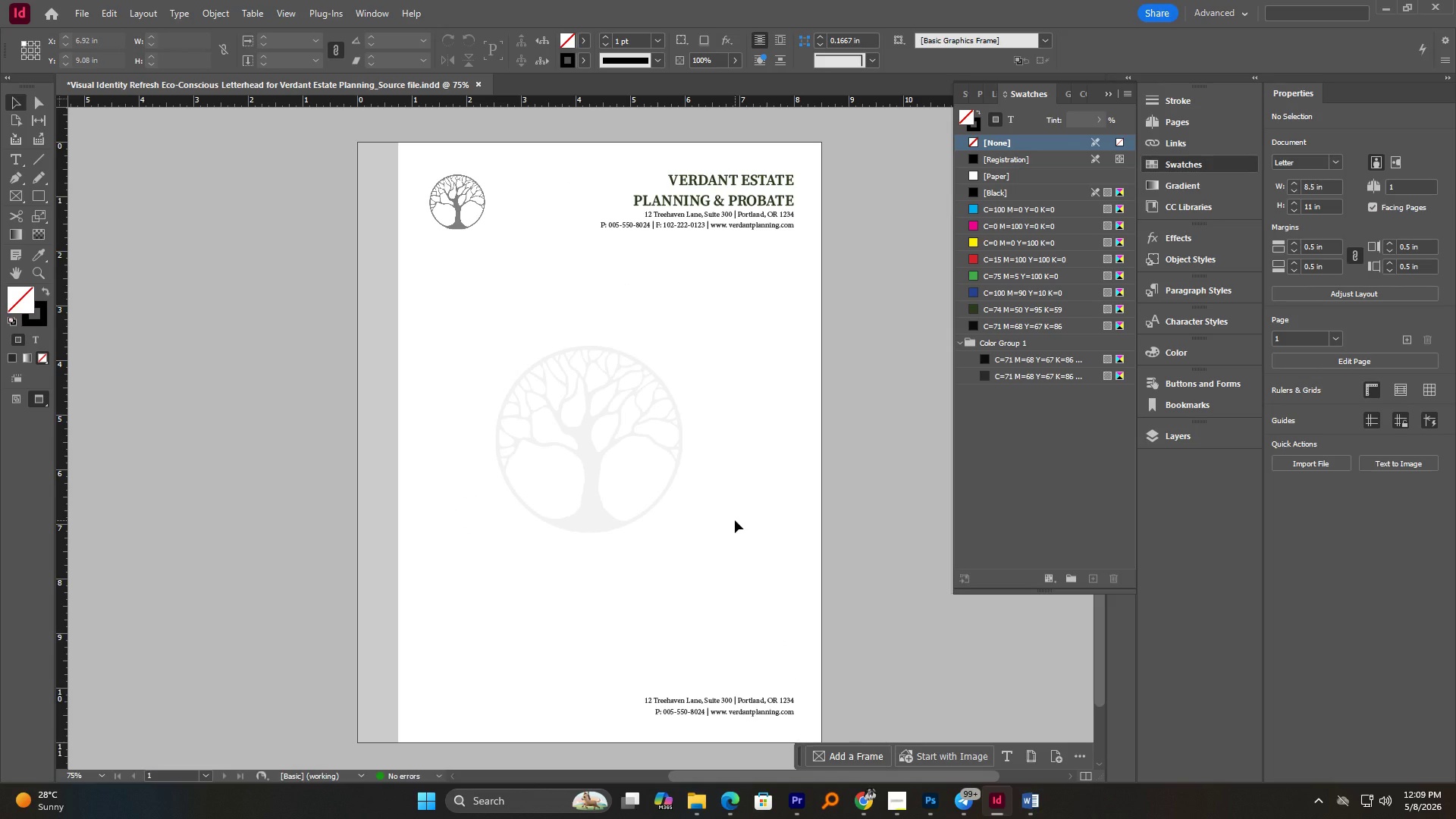 
scroll: coordinate [735, 520], scroll_direction: up, amount: 5.0
 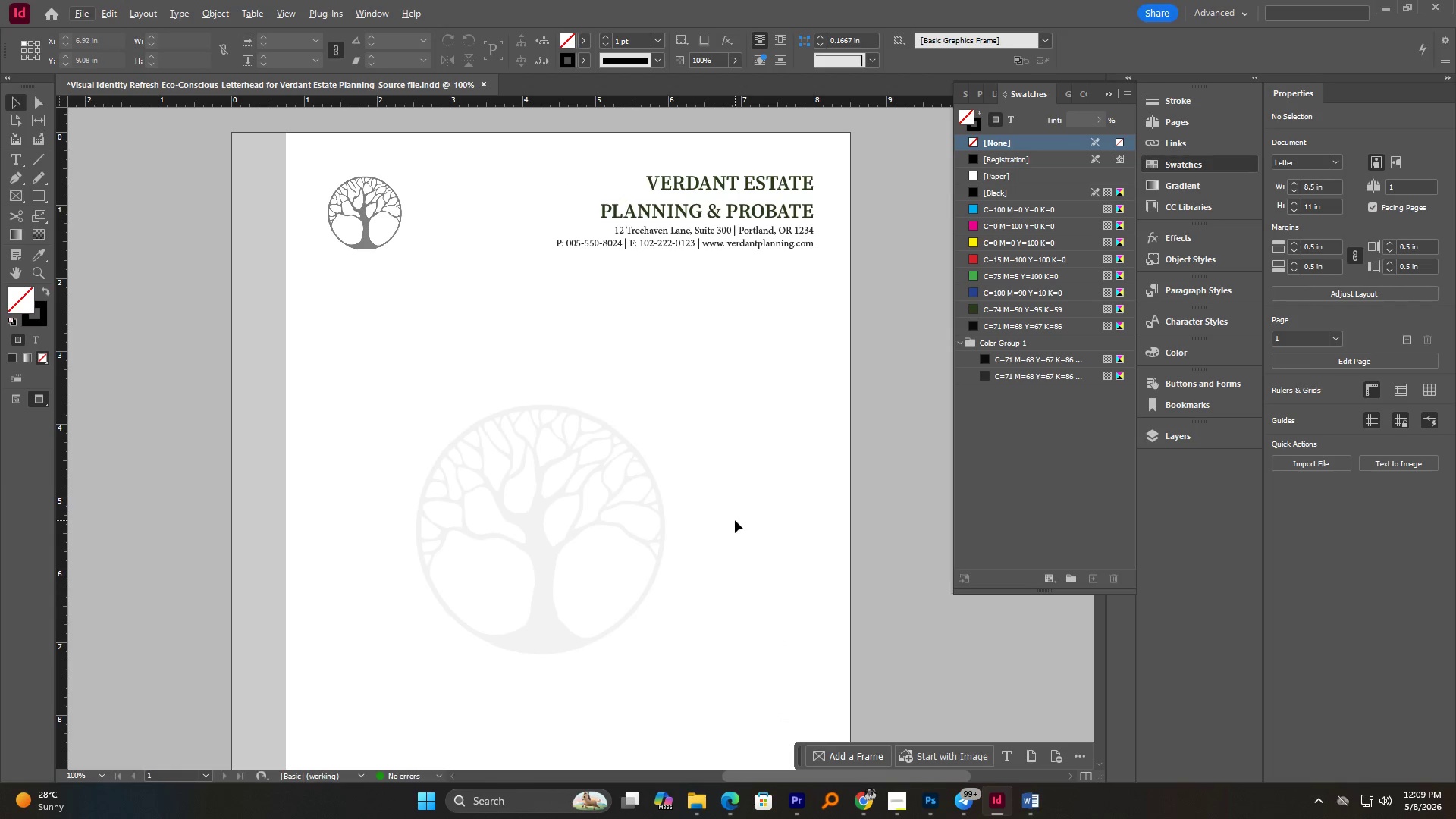 
scroll: coordinate [735, 520], scroll_direction: down, amount: 1.0
 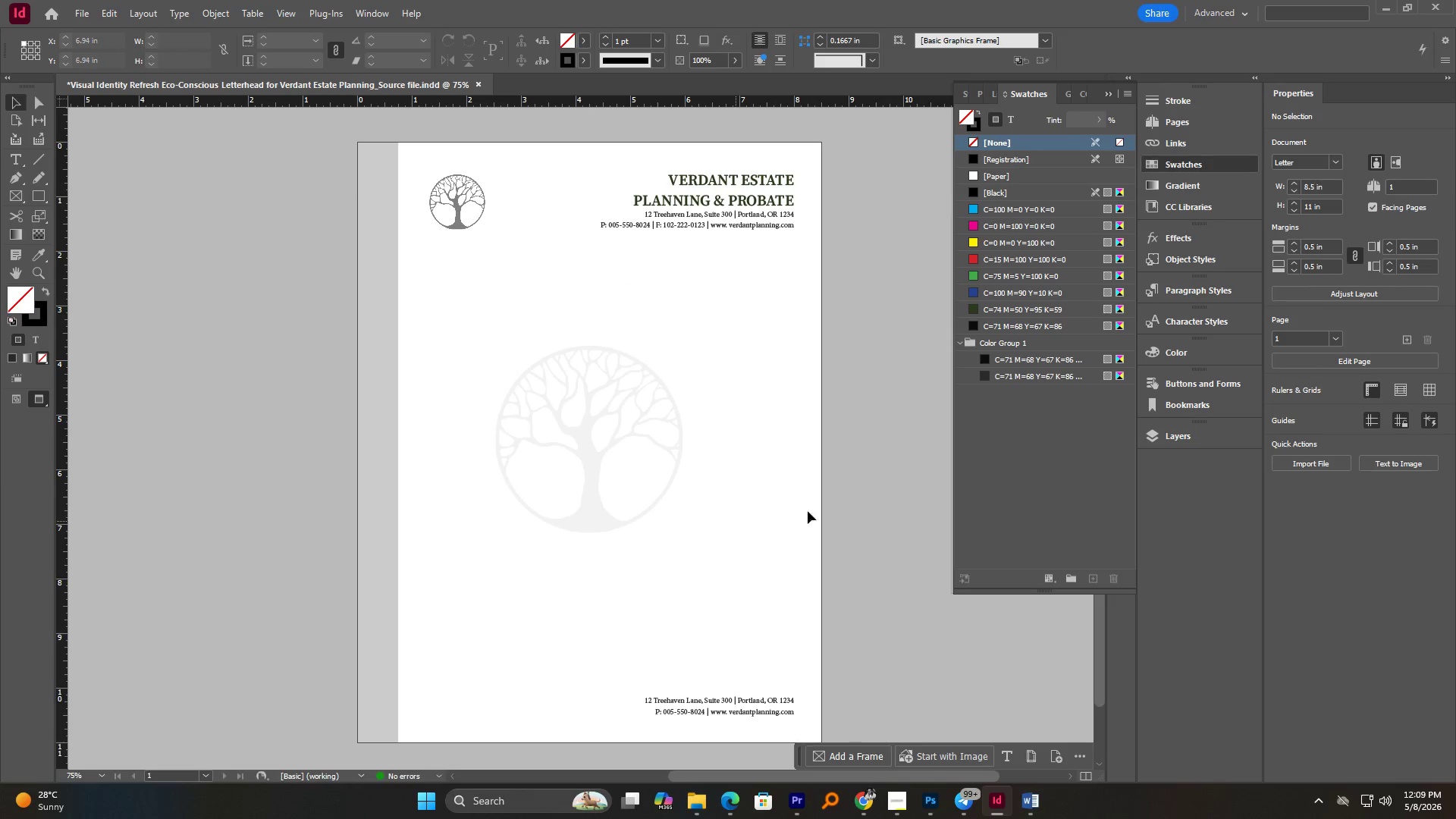 
left_click([1050, 462])
 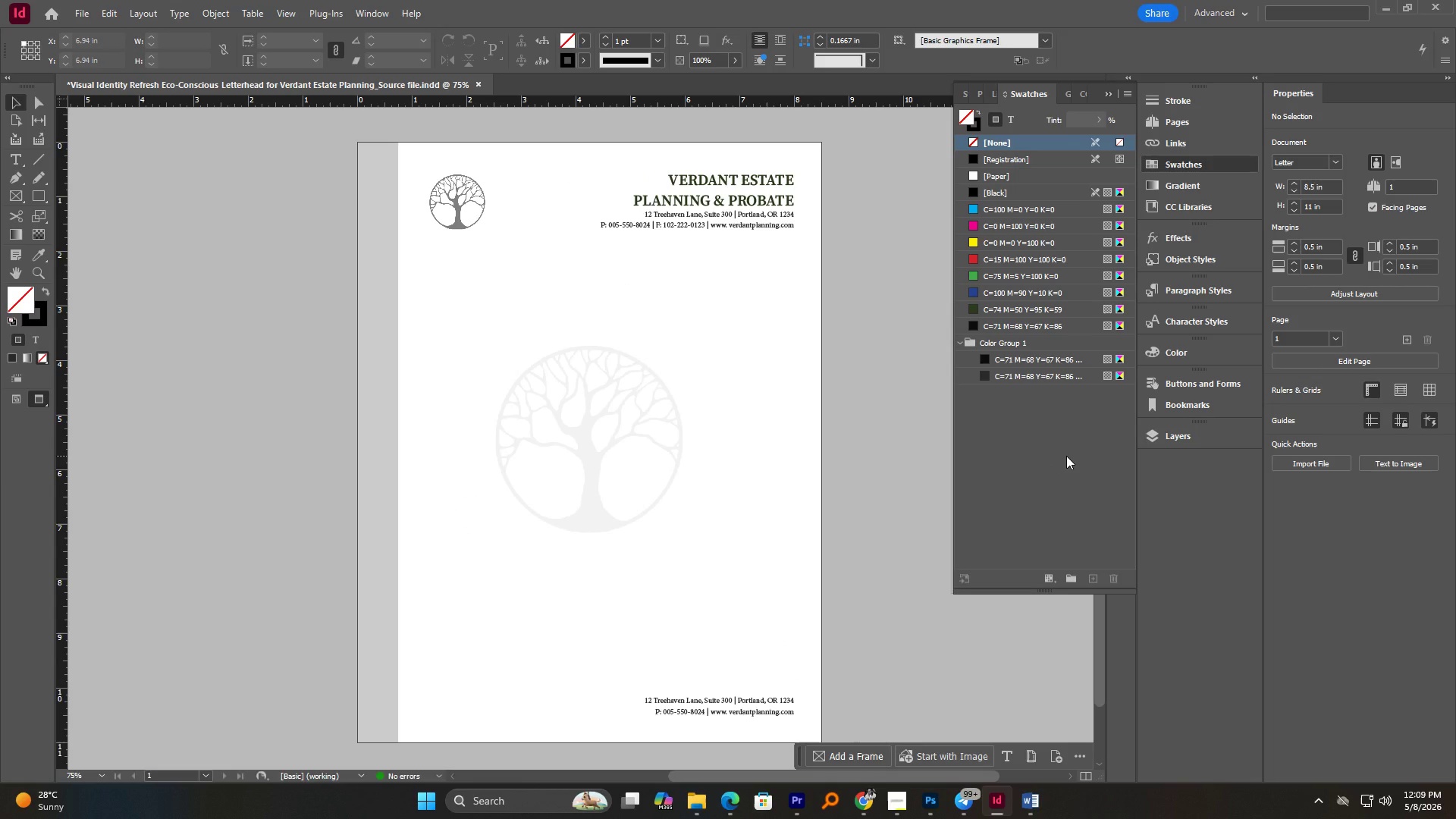 
key(Control+S)
 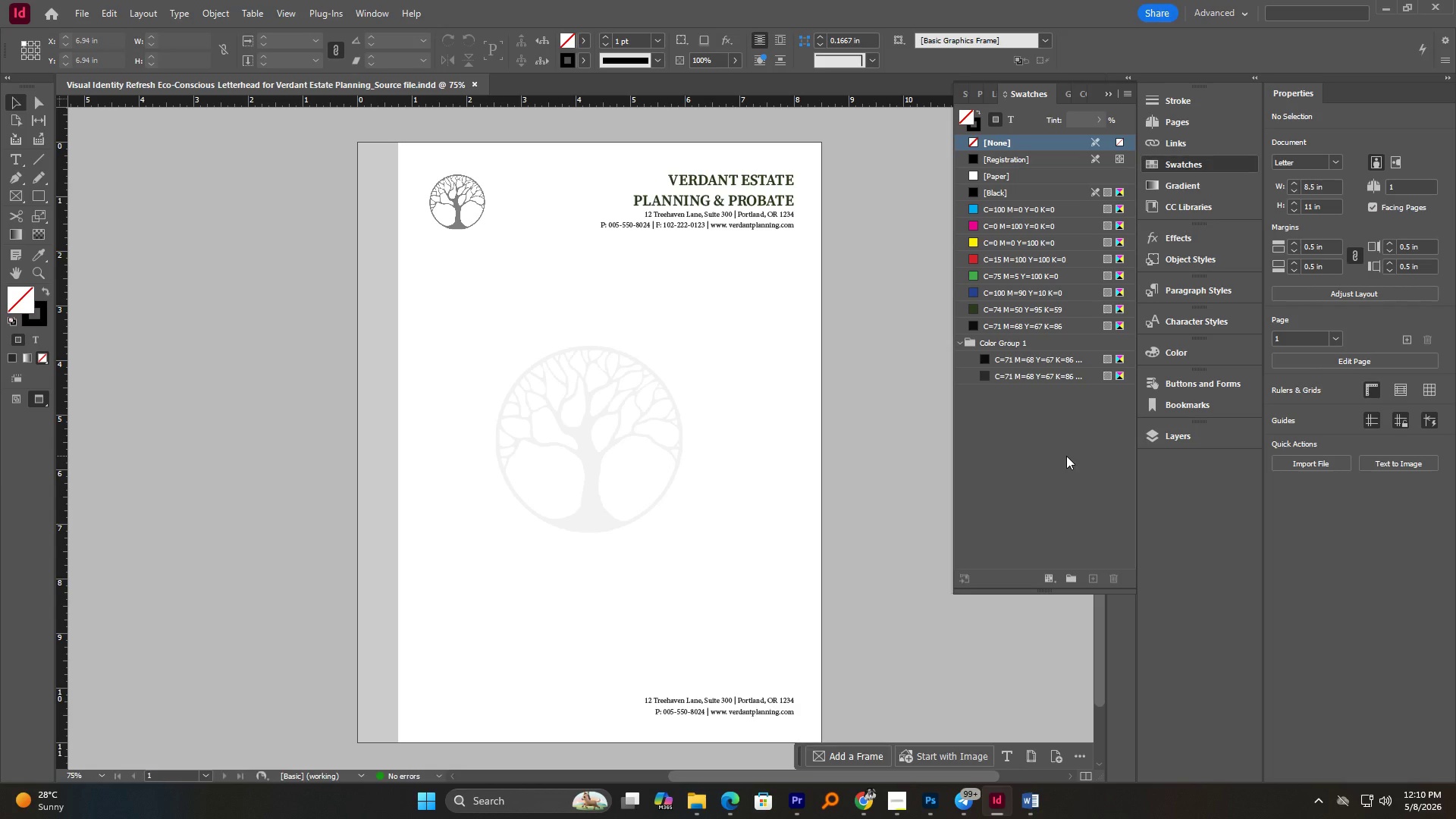 
wait(23.8)
 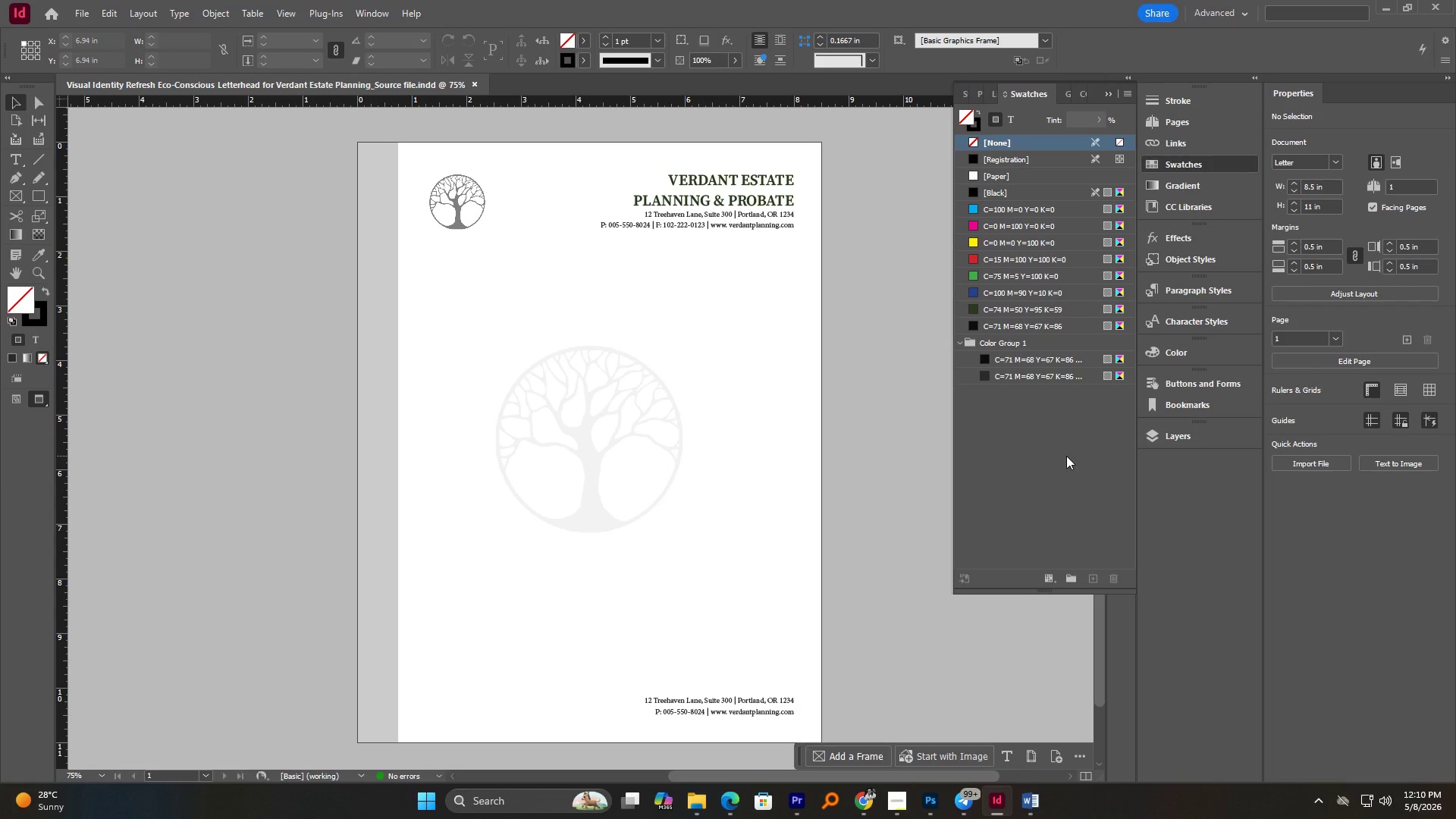 
left_click([1109, 96])
 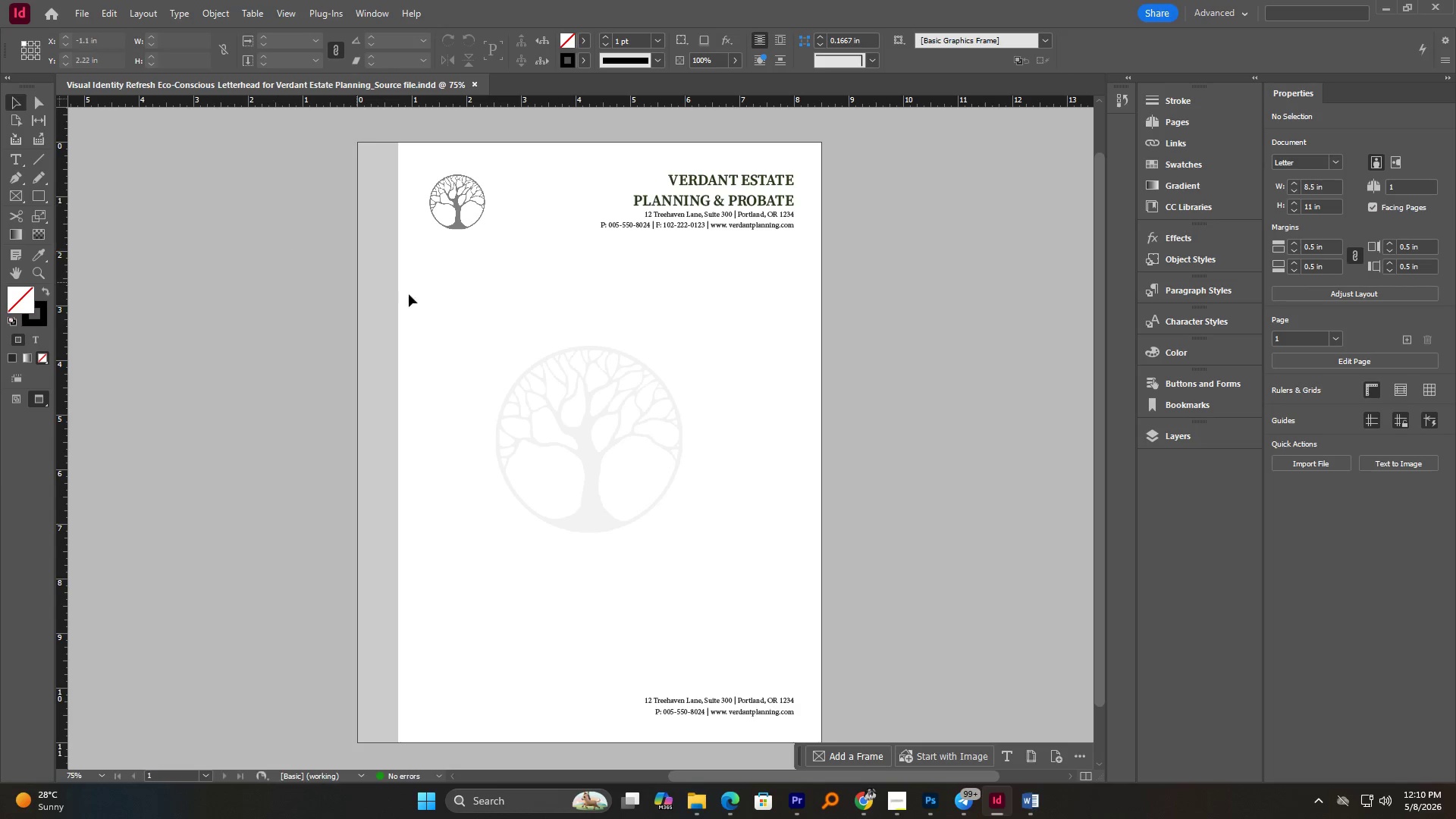 
left_click([941, 340])
 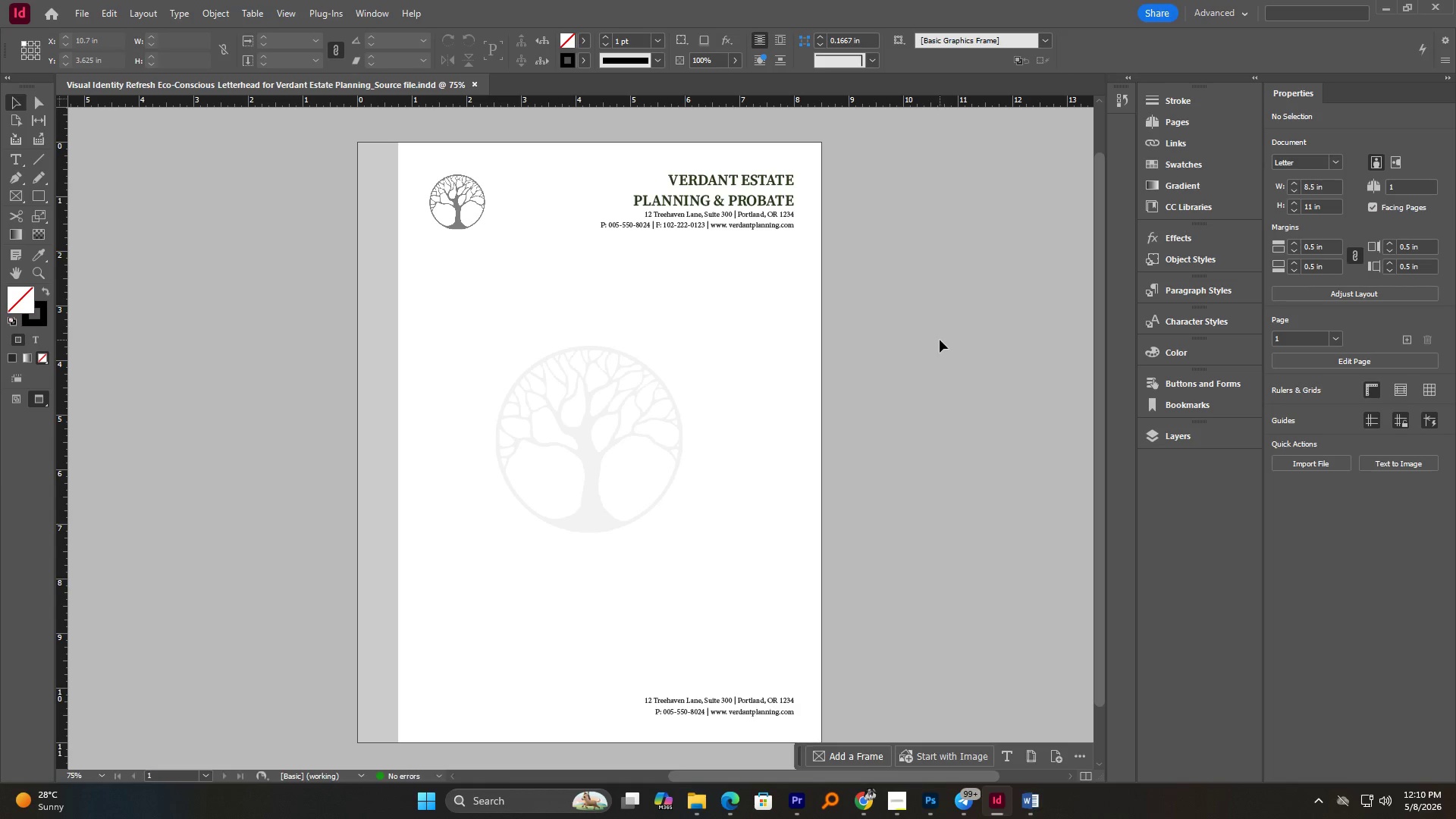 
hold_key(key=AltLeft, duration=0.59)
 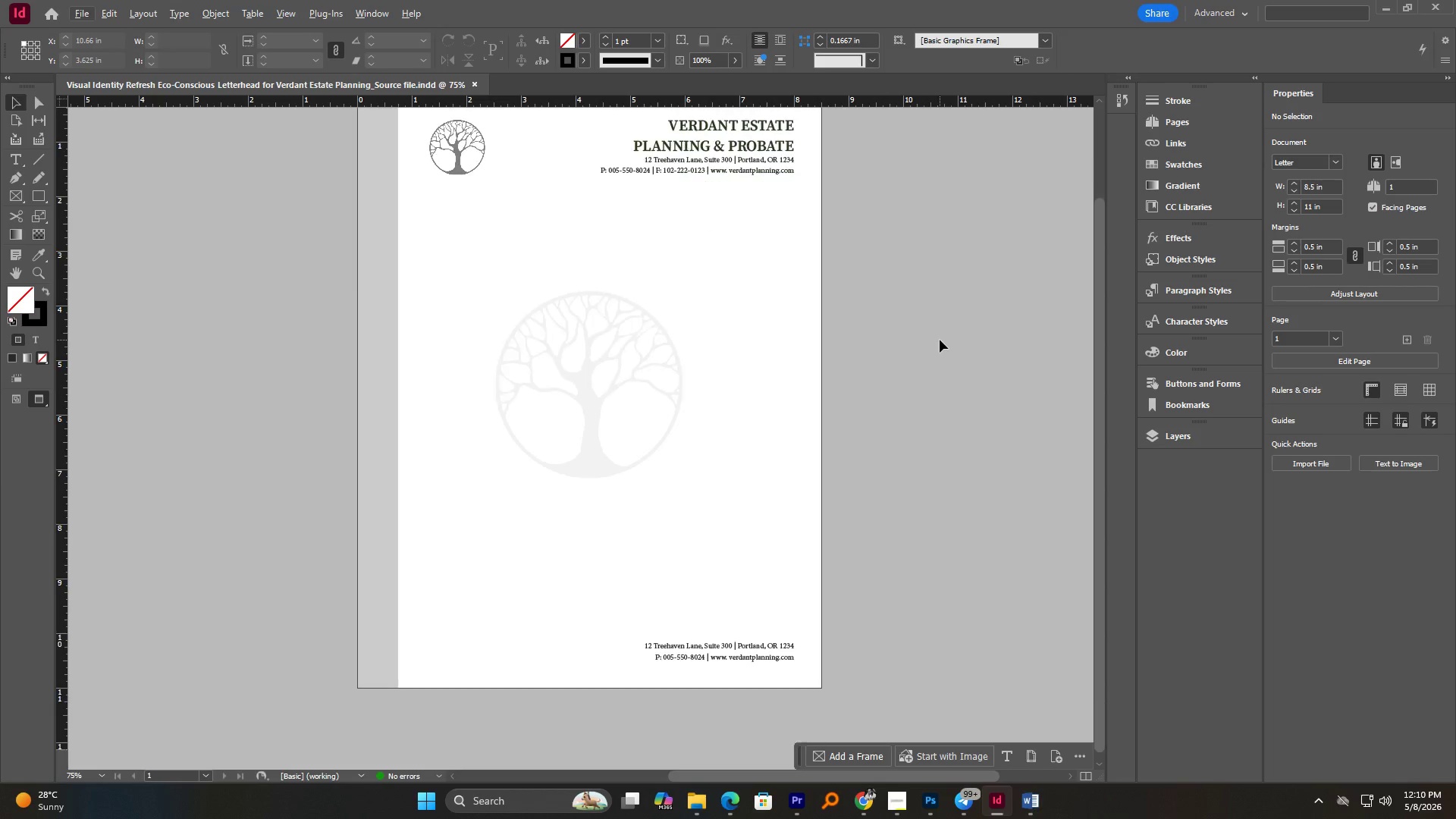 
scroll: coordinate [940, 340], scroll_direction: none, amount: 0.0
 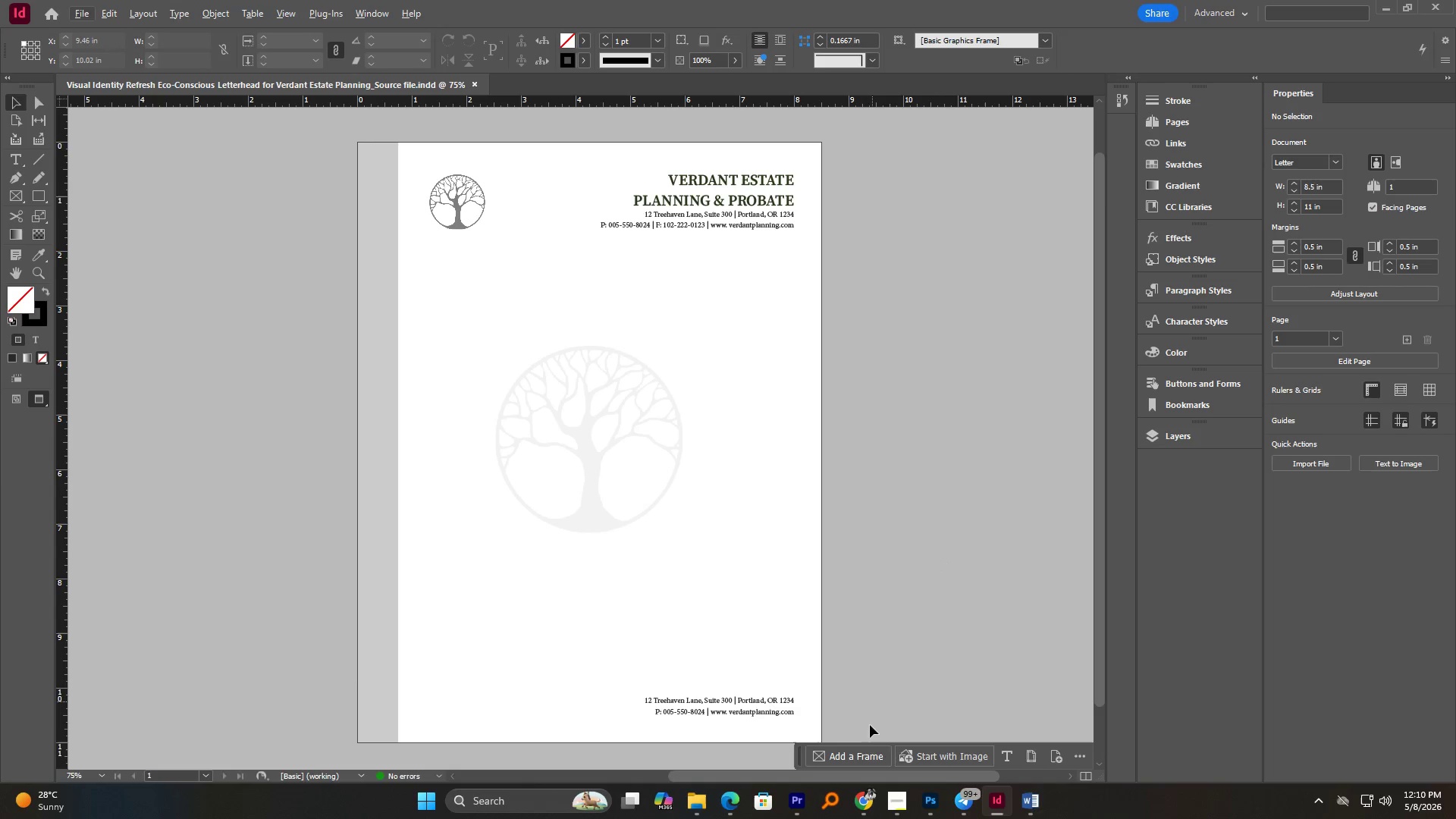 
left_click([893, 802])